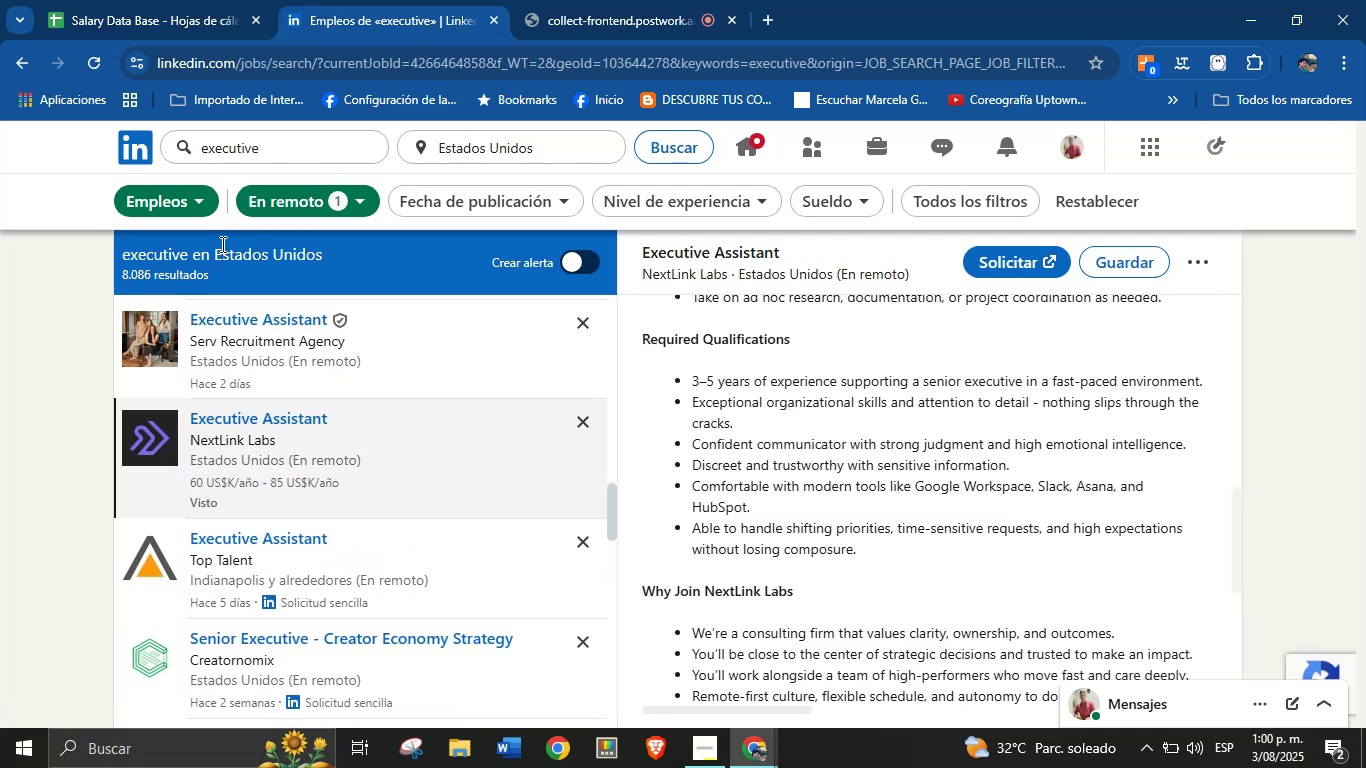 
scroll: coordinate [727, 340], scroll_direction: up, amount: 3.0
 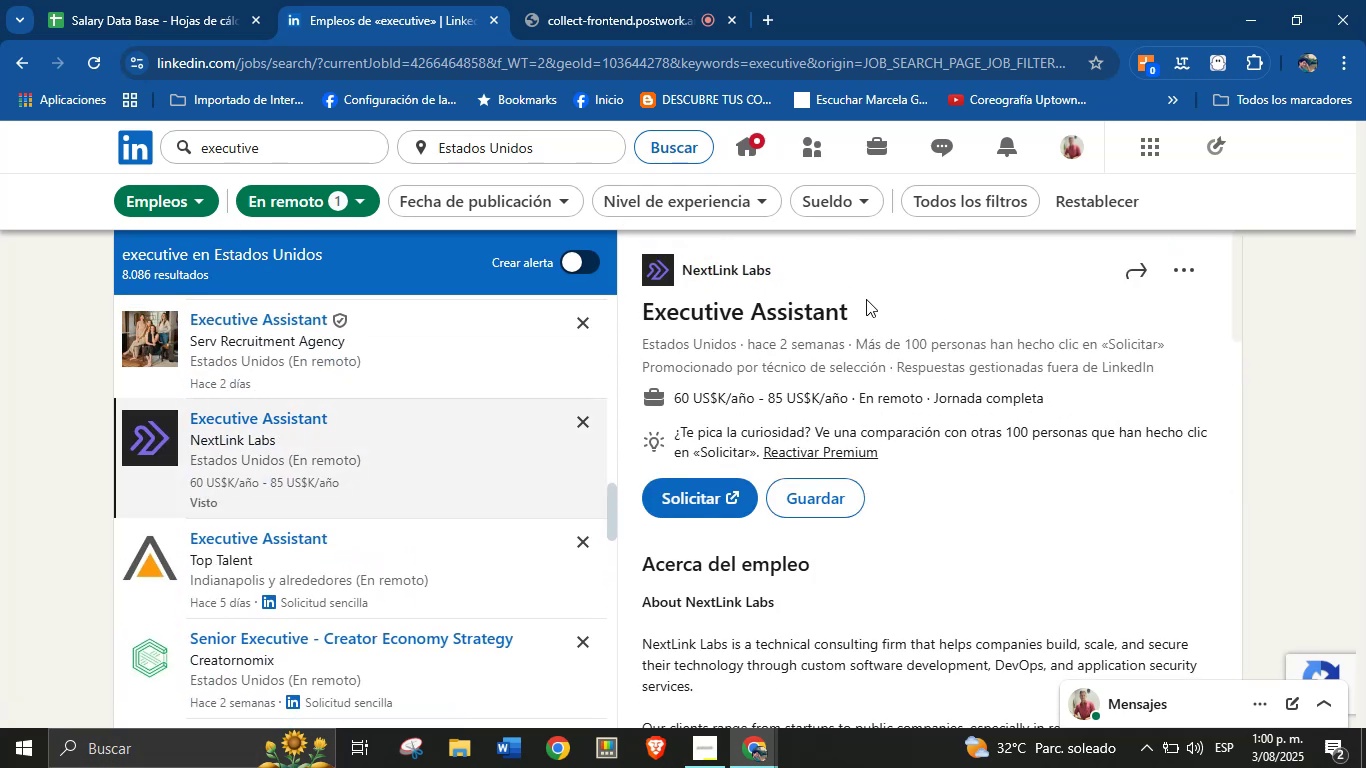 
left_click_drag(start_coordinate=[868, 307], to_coordinate=[646, 320])
 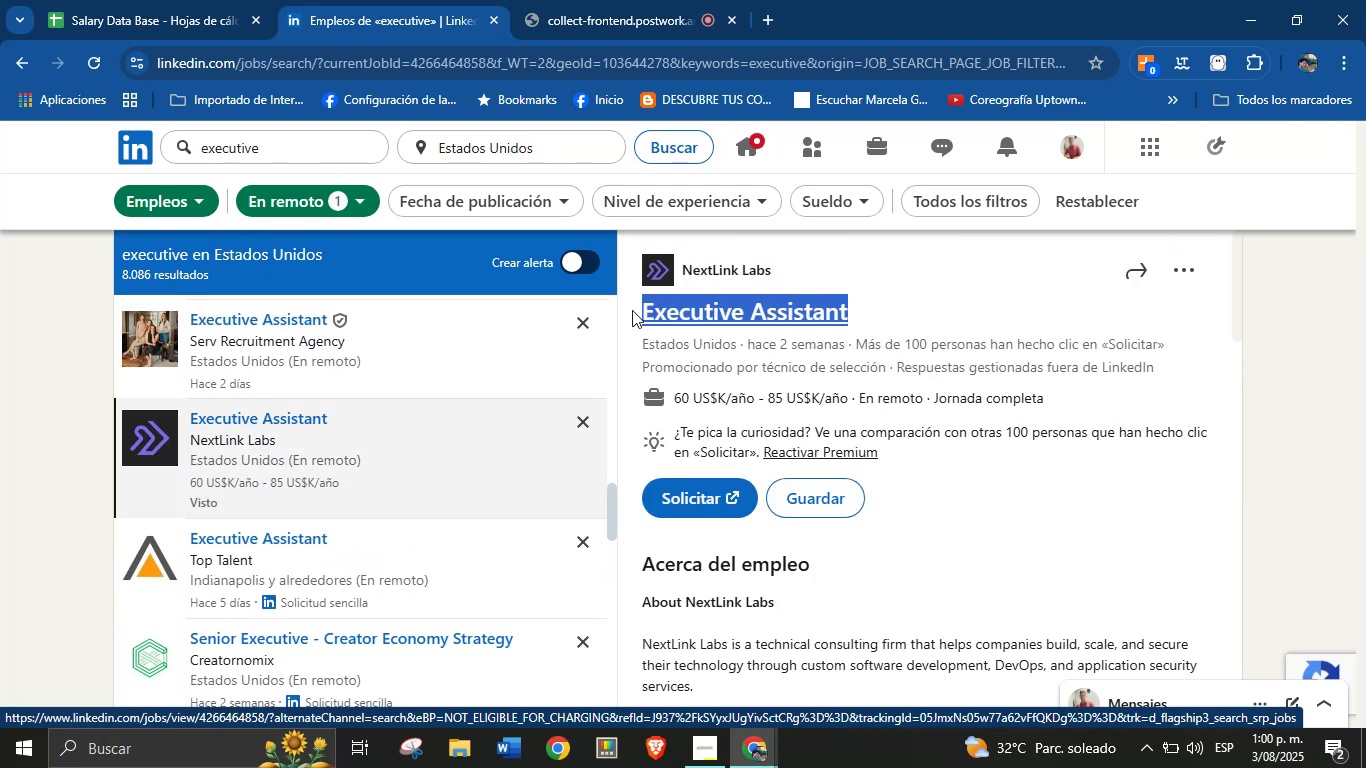 
key(Control+C)
 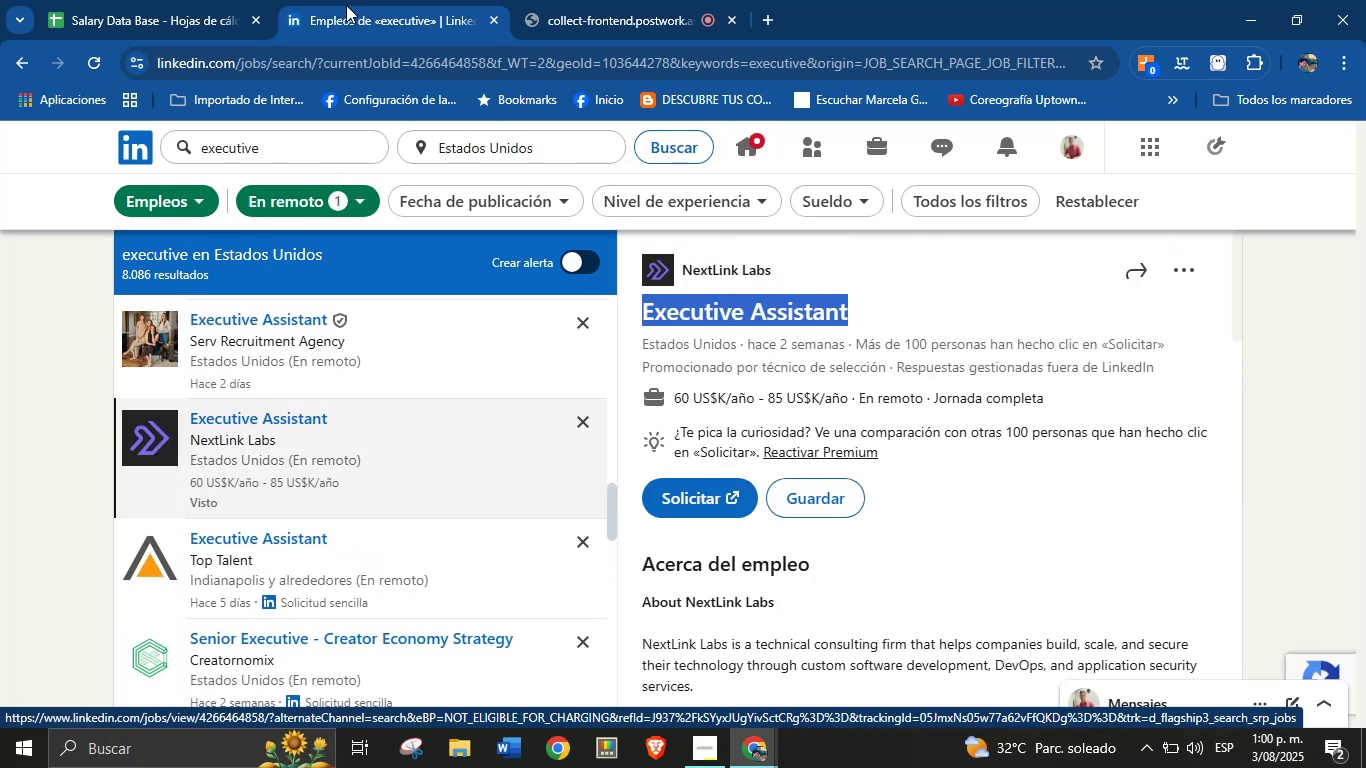 
left_click_drag(start_coordinate=[206, 0], to_coordinate=[198, 0])
 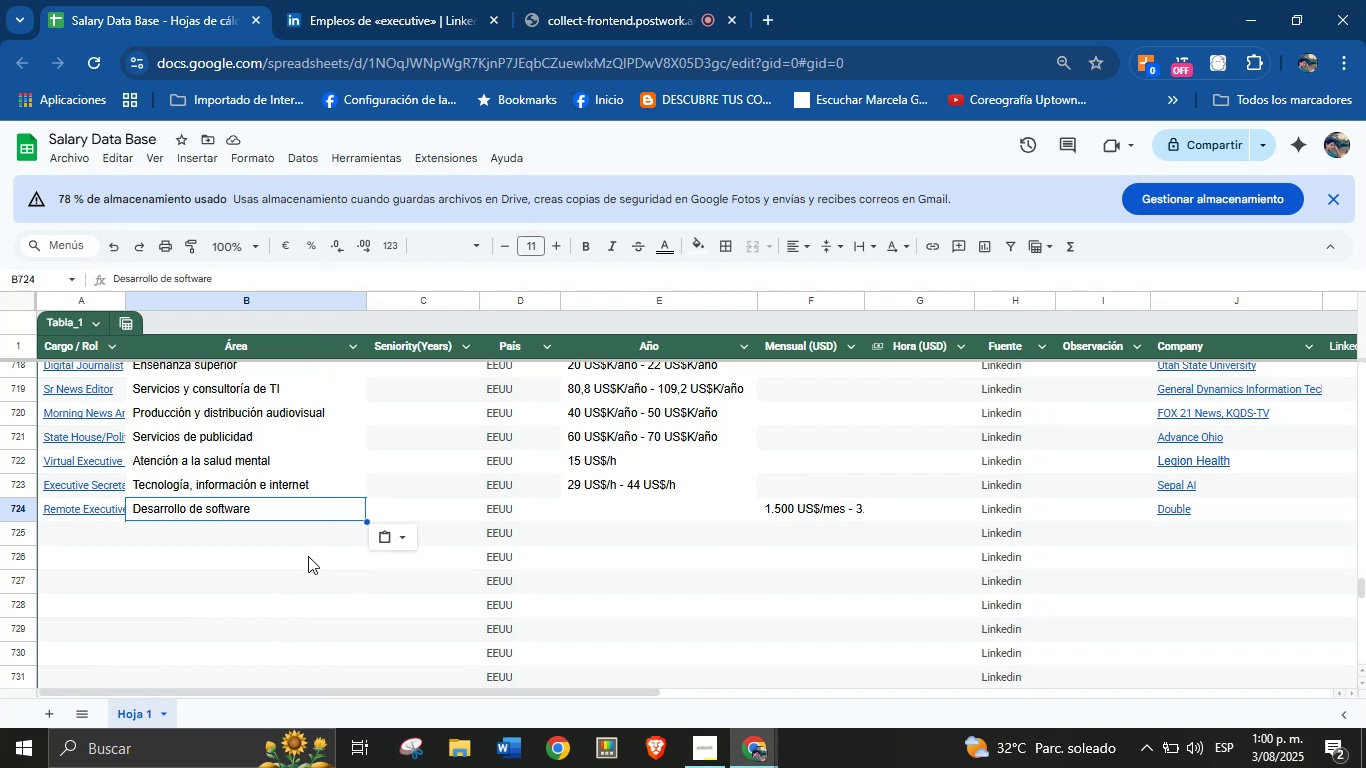 
left_click([101, 529])
 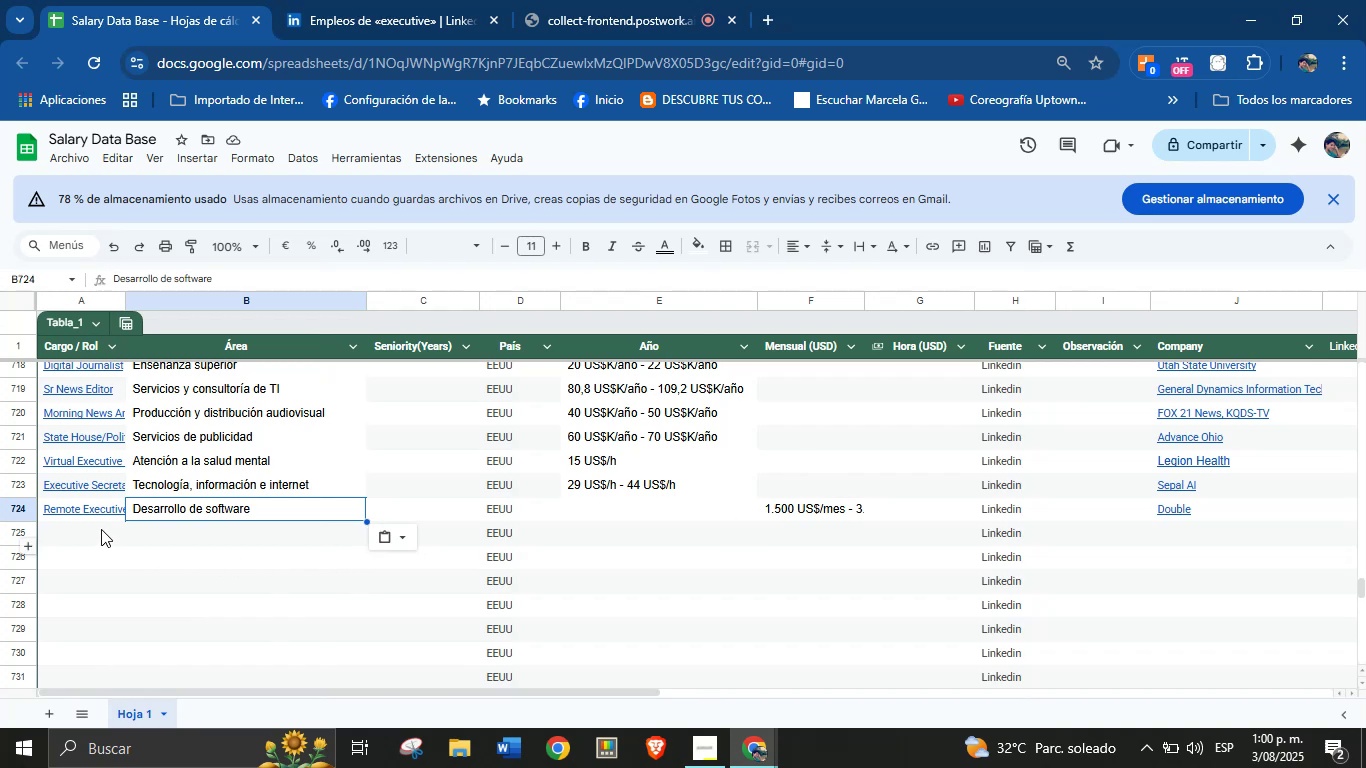 
key(Control+V)
 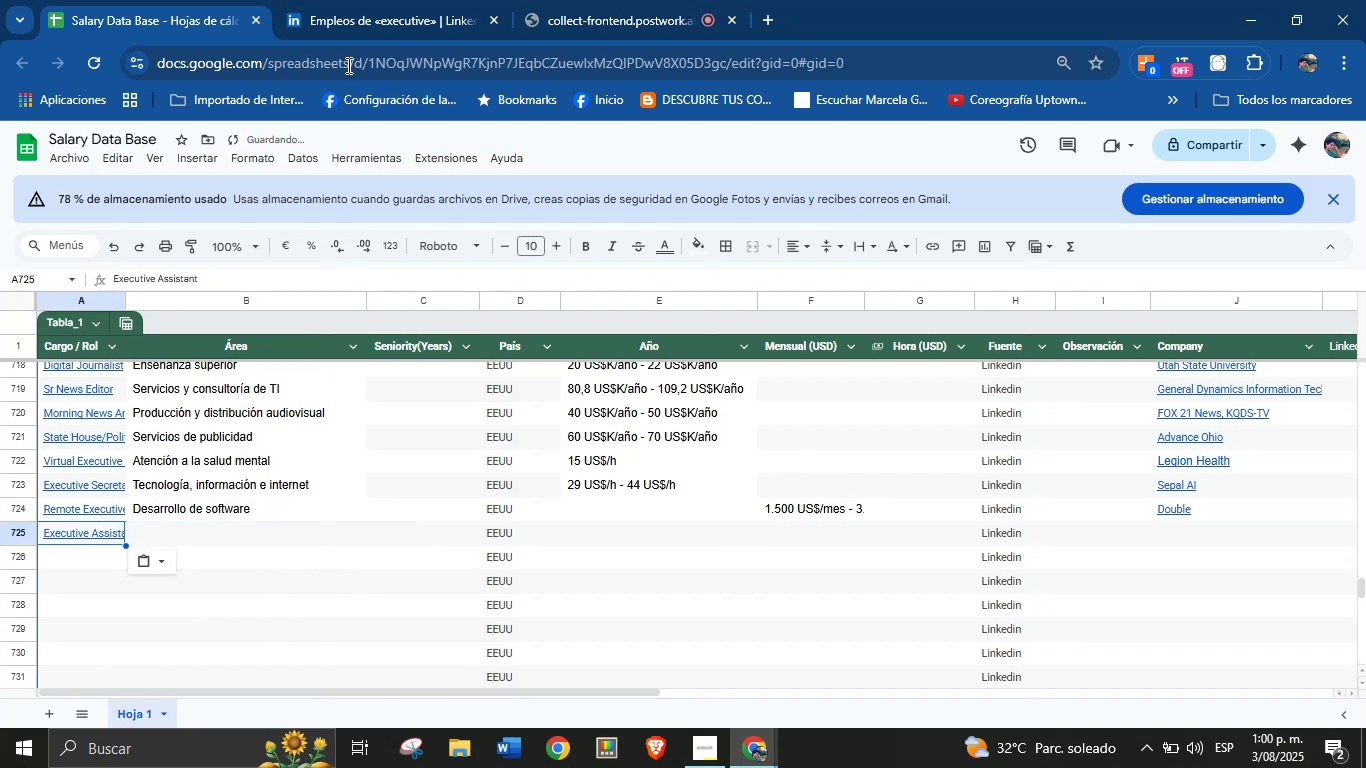 
left_click([363, 0])
 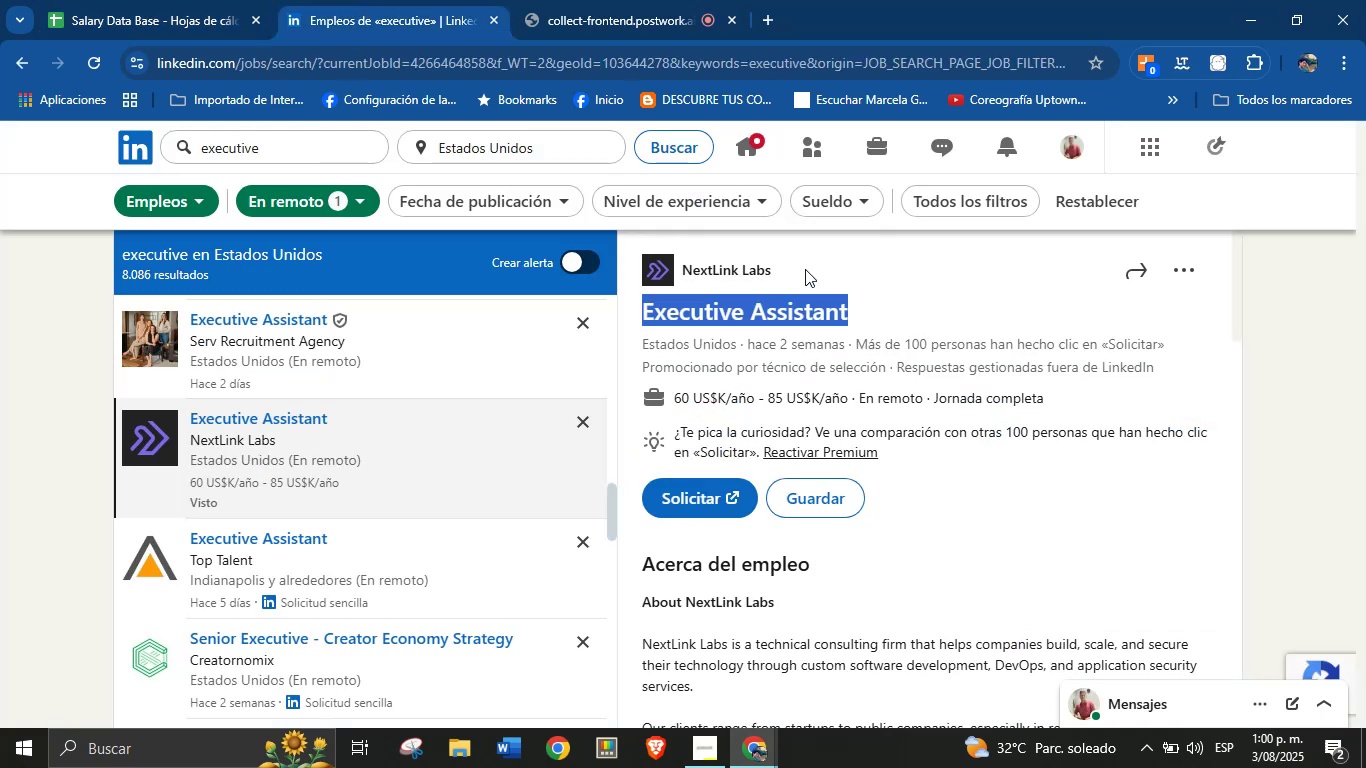 
left_click([805, 267])
 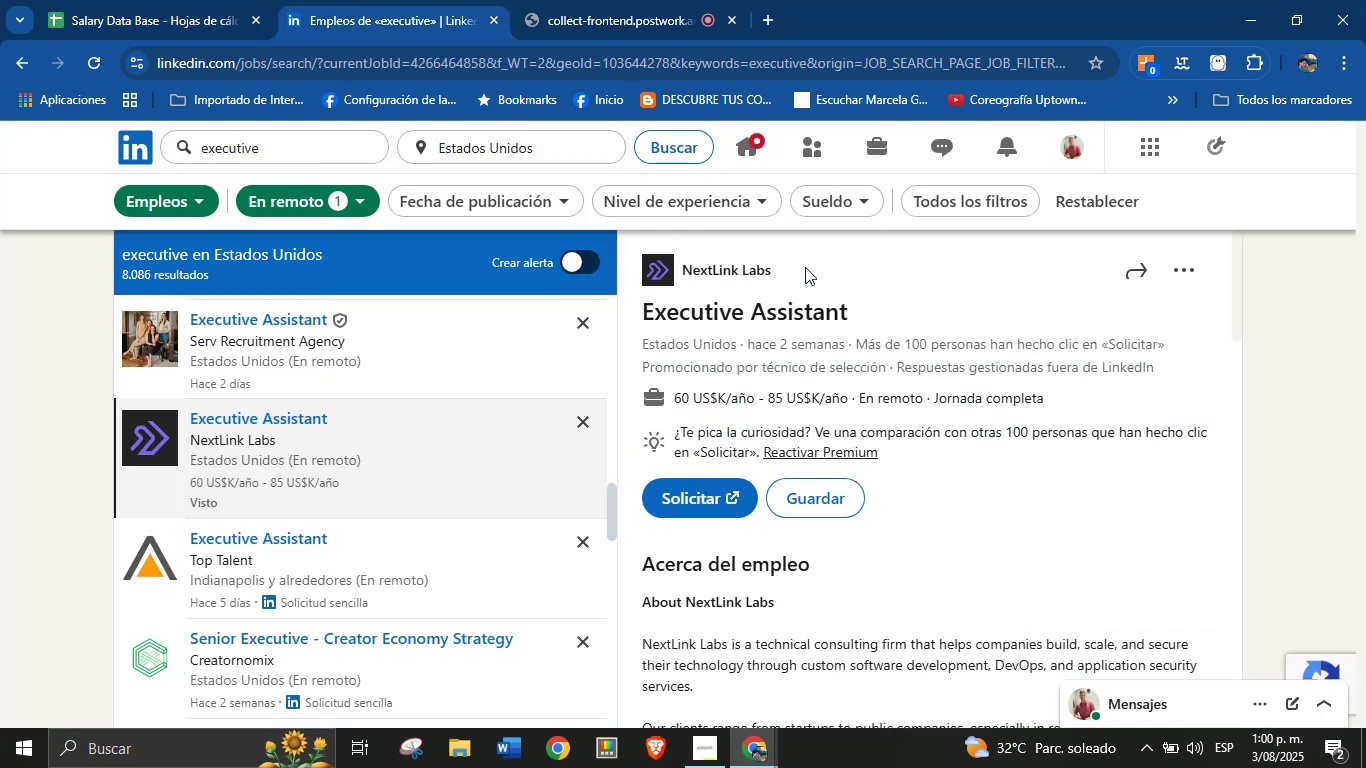 
left_click_drag(start_coordinate=[795, 267], to_coordinate=[682, 268])
 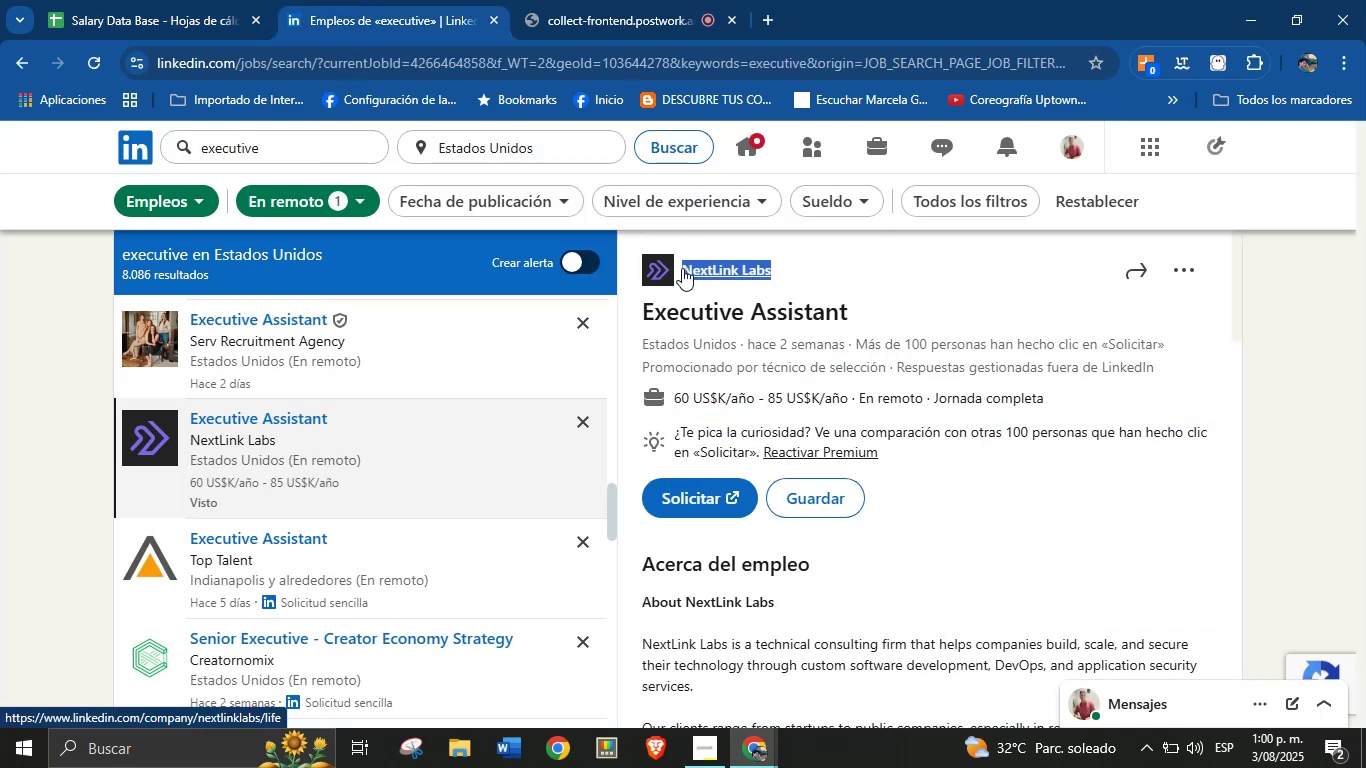 
key(Control+C)
 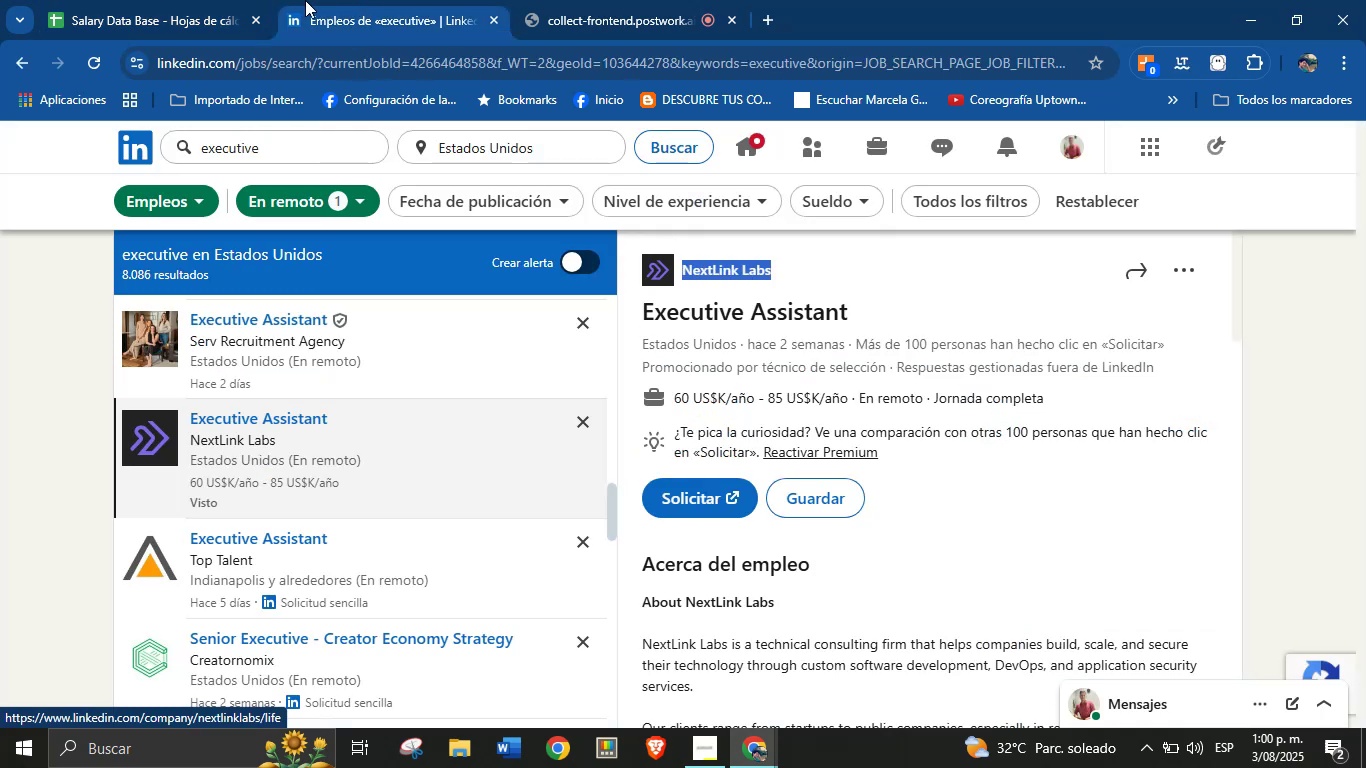 
left_click([206, 0])
 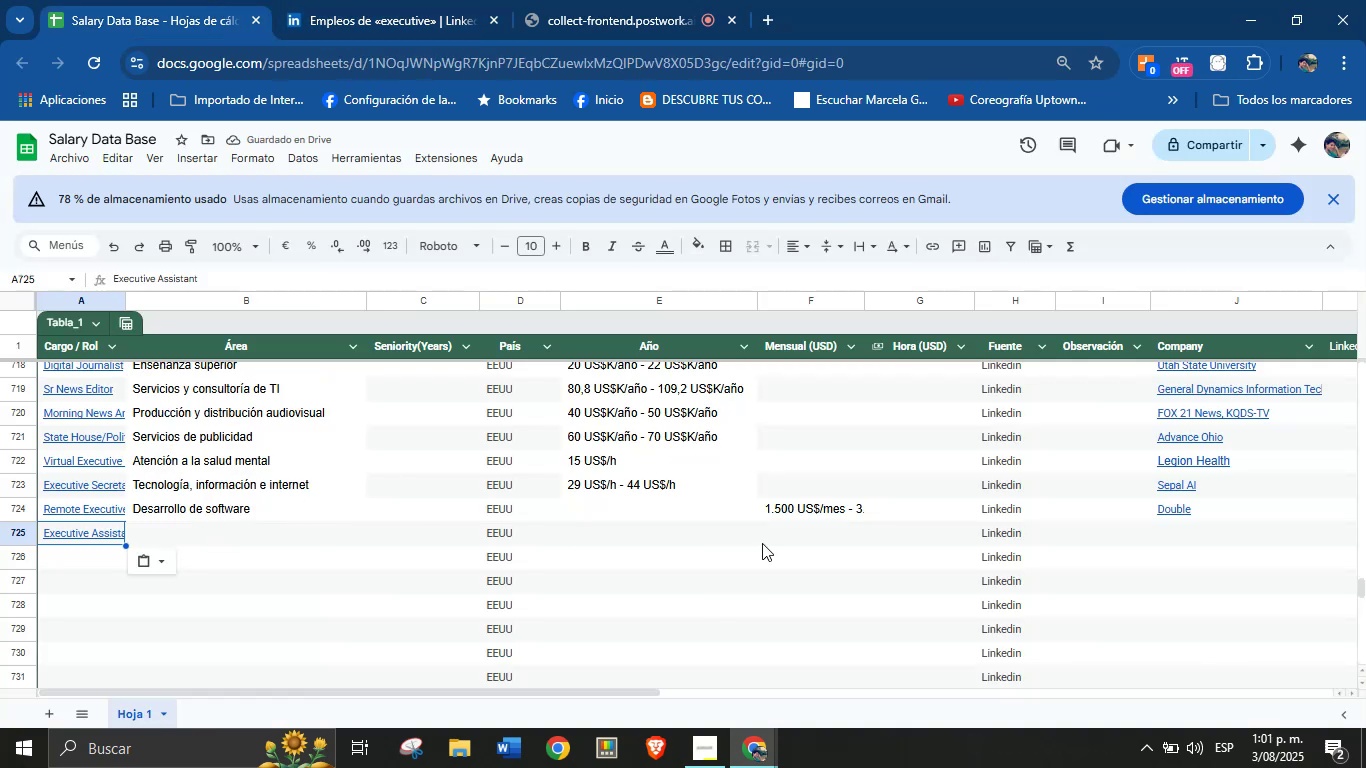 
left_click([1175, 531])
 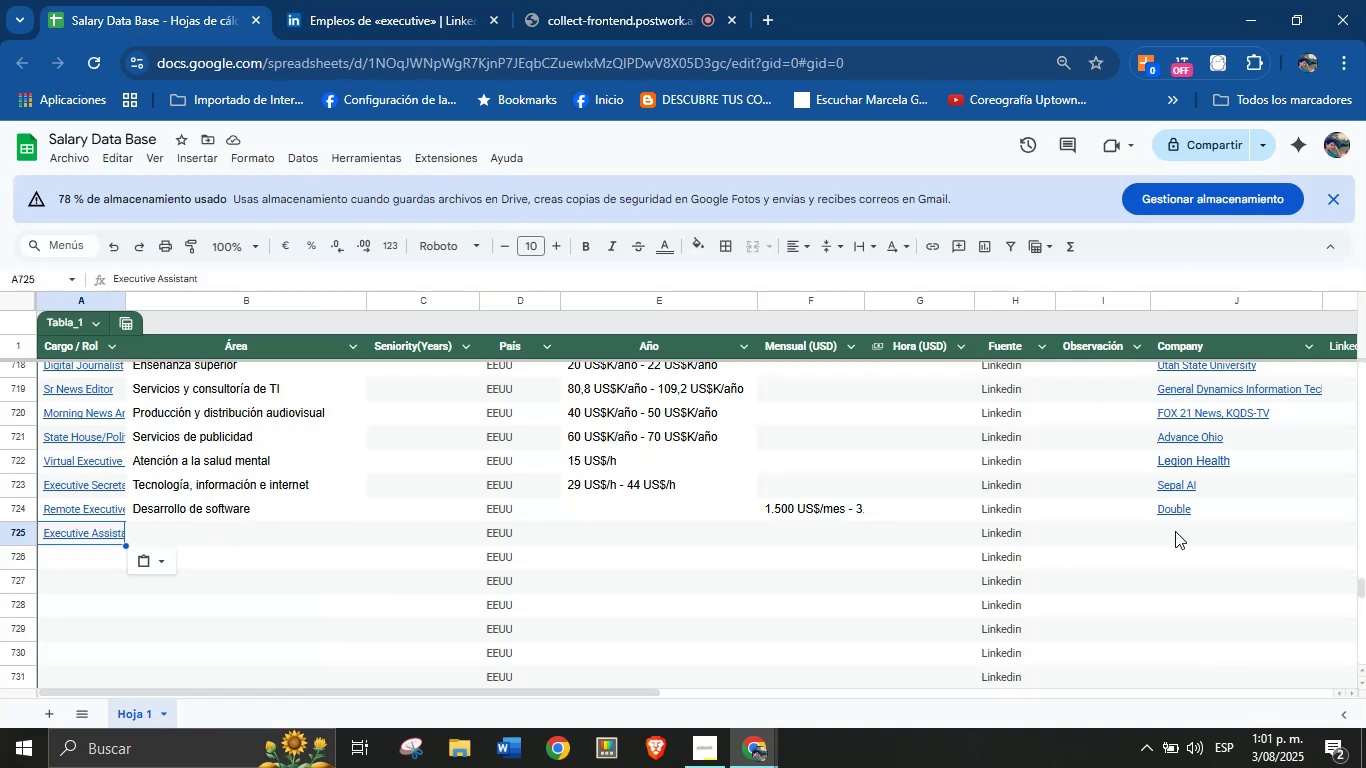 
key(Control+V)
 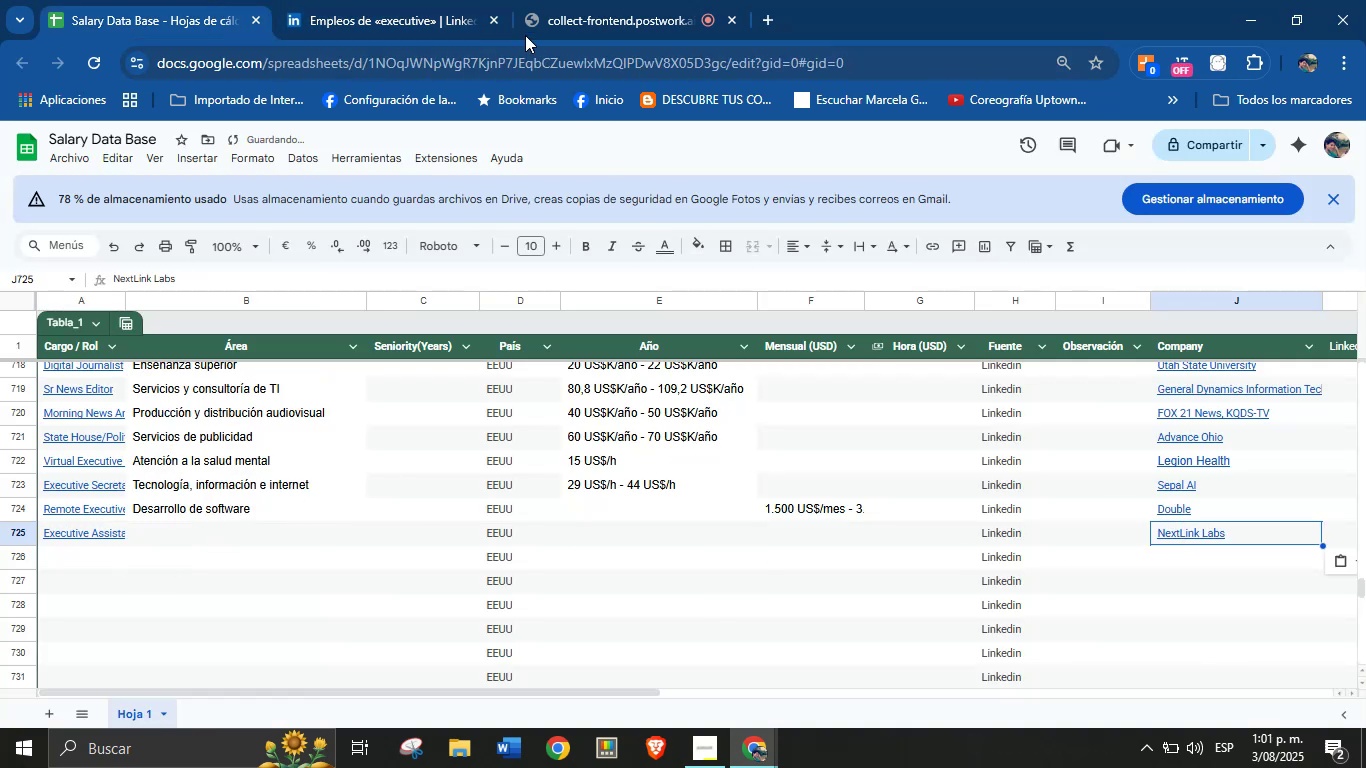 
left_click([468, 0])
 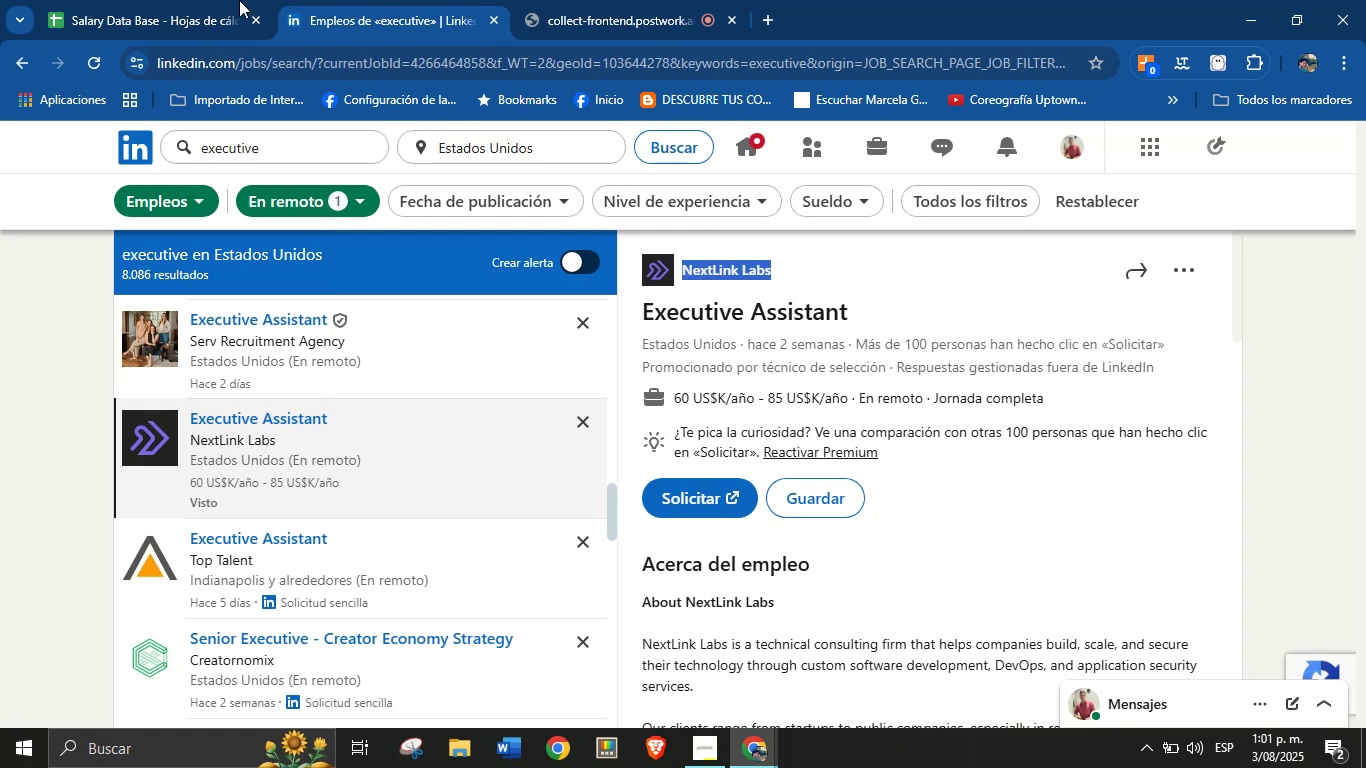 
left_click([215, 0])
 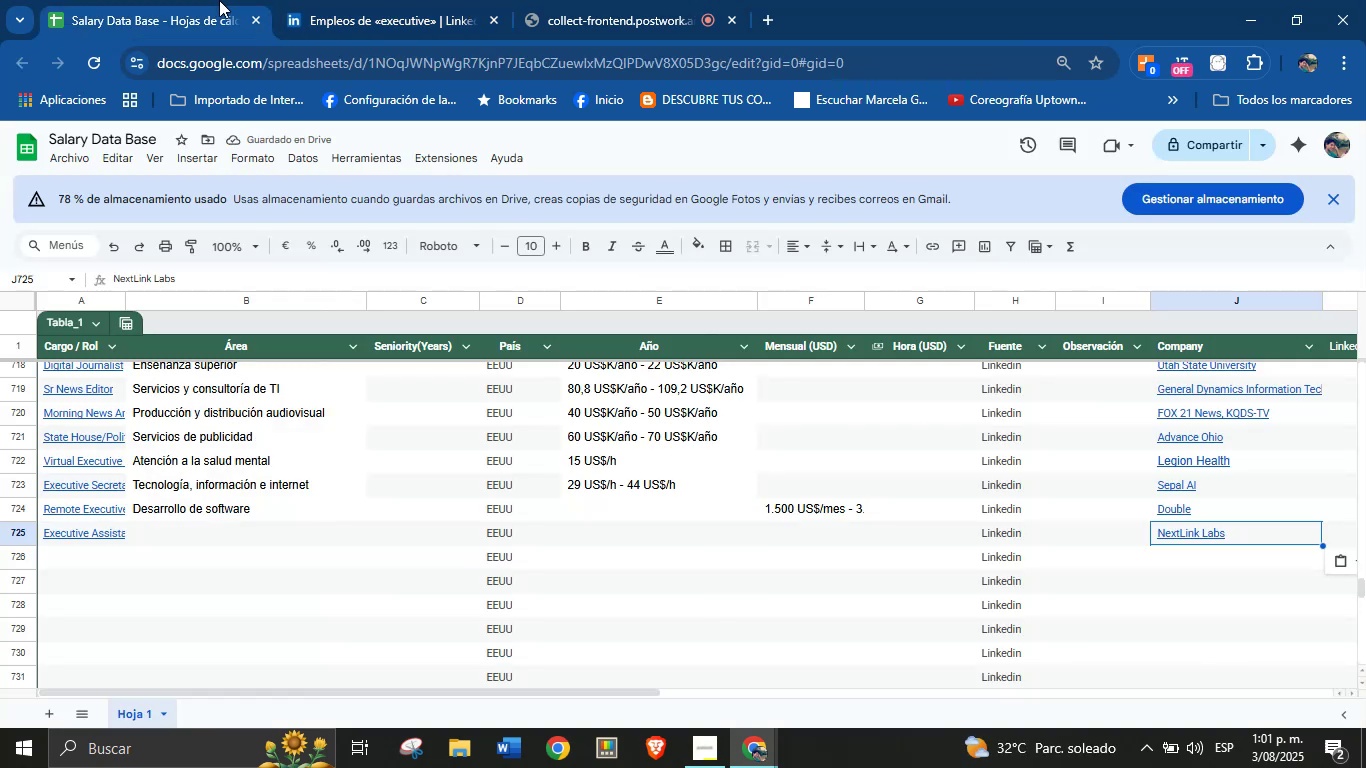 
left_click([294, 0])
 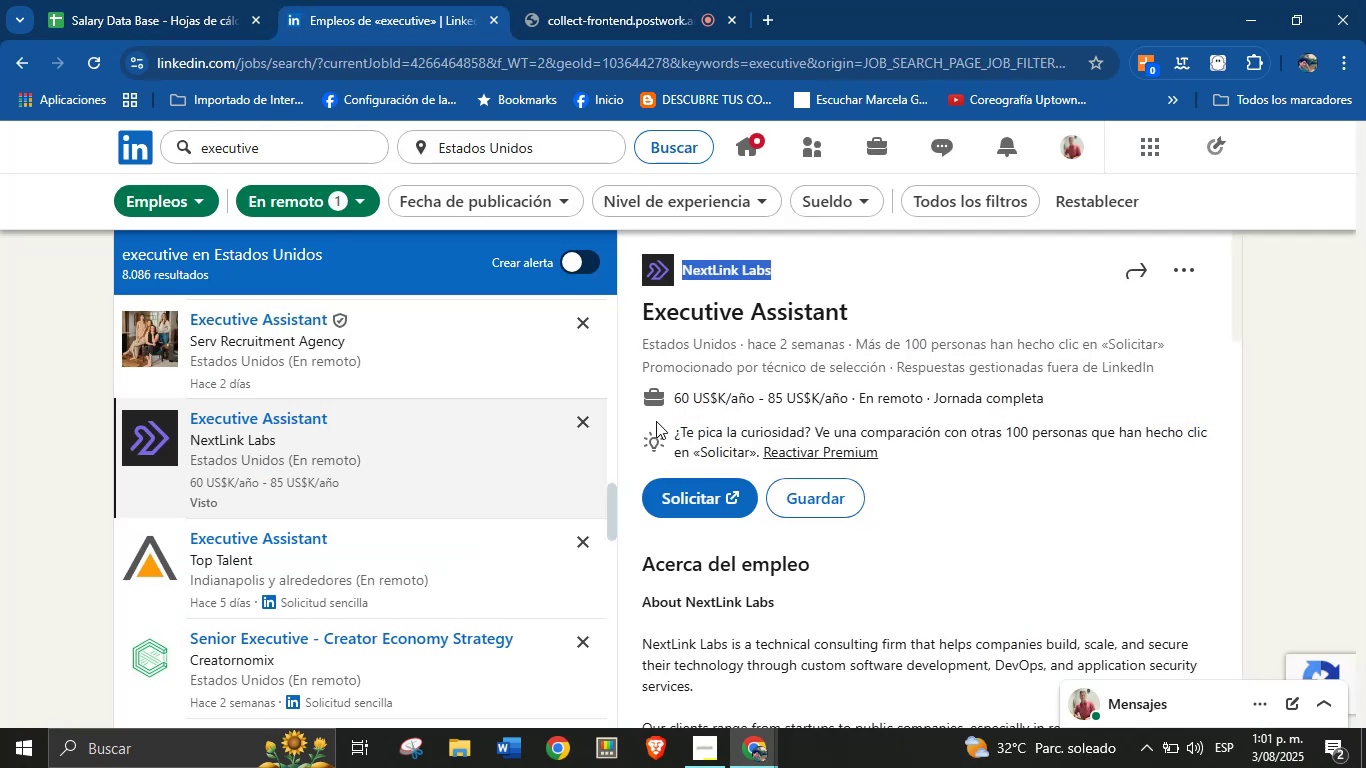 
left_click_drag(start_coordinate=[663, 396], to_coordinate=[850, 409])
 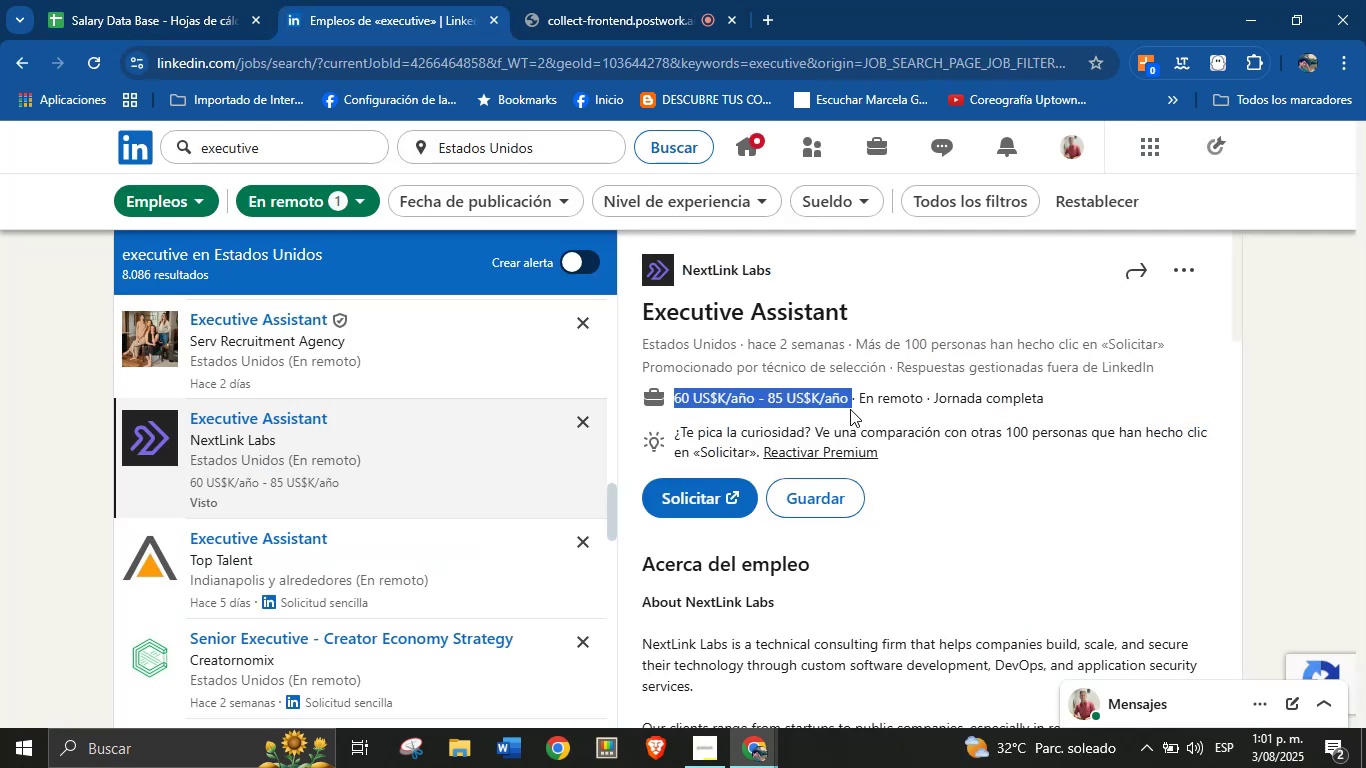 
key(Control+C)
 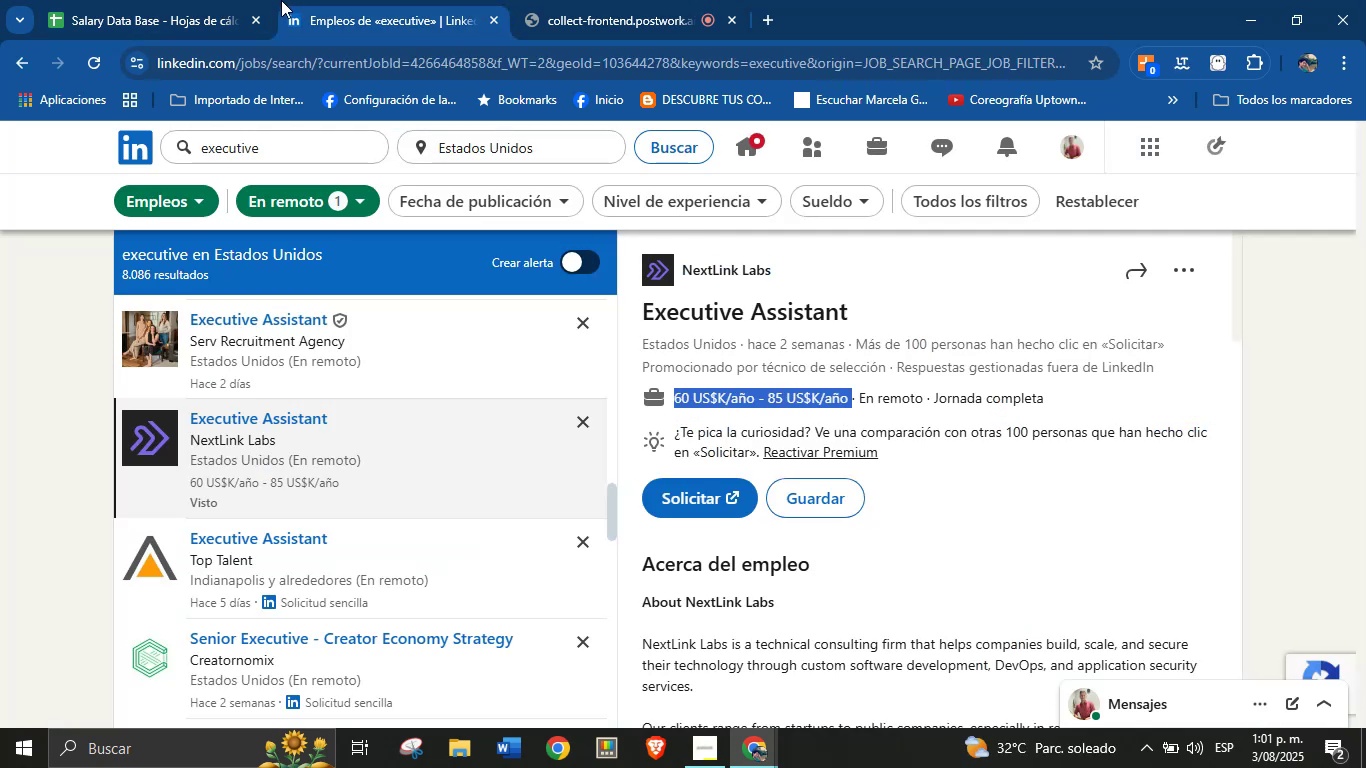 
left_click([249, 0])
 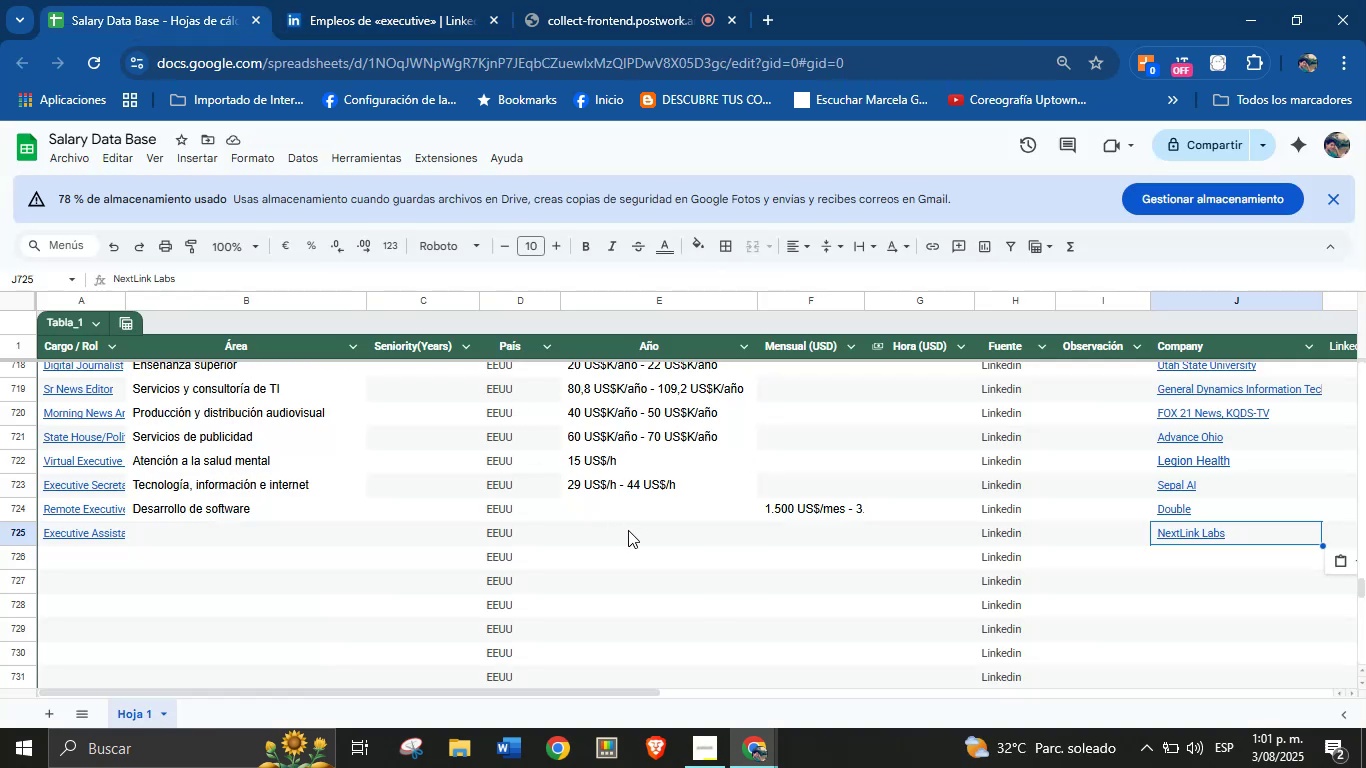 
key(Control+V)
 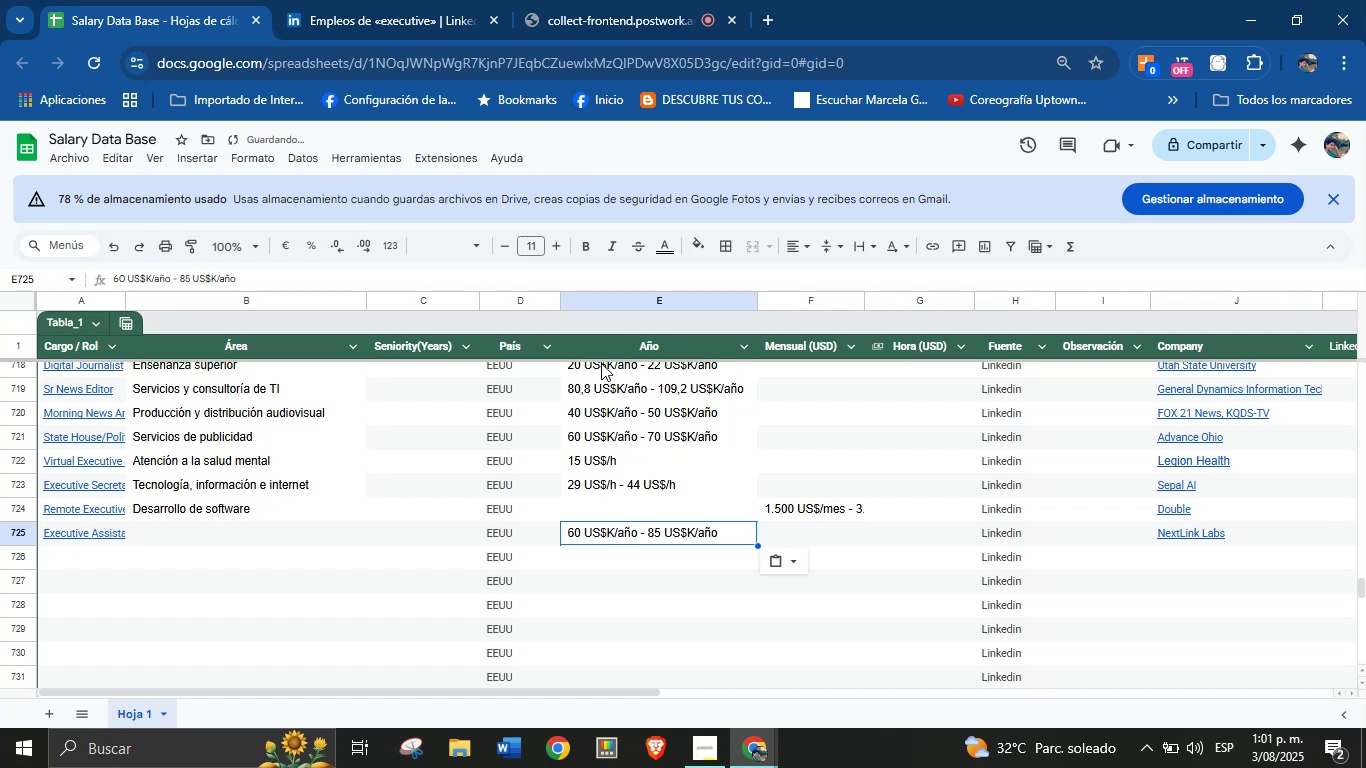 
left_click([396, 0])
 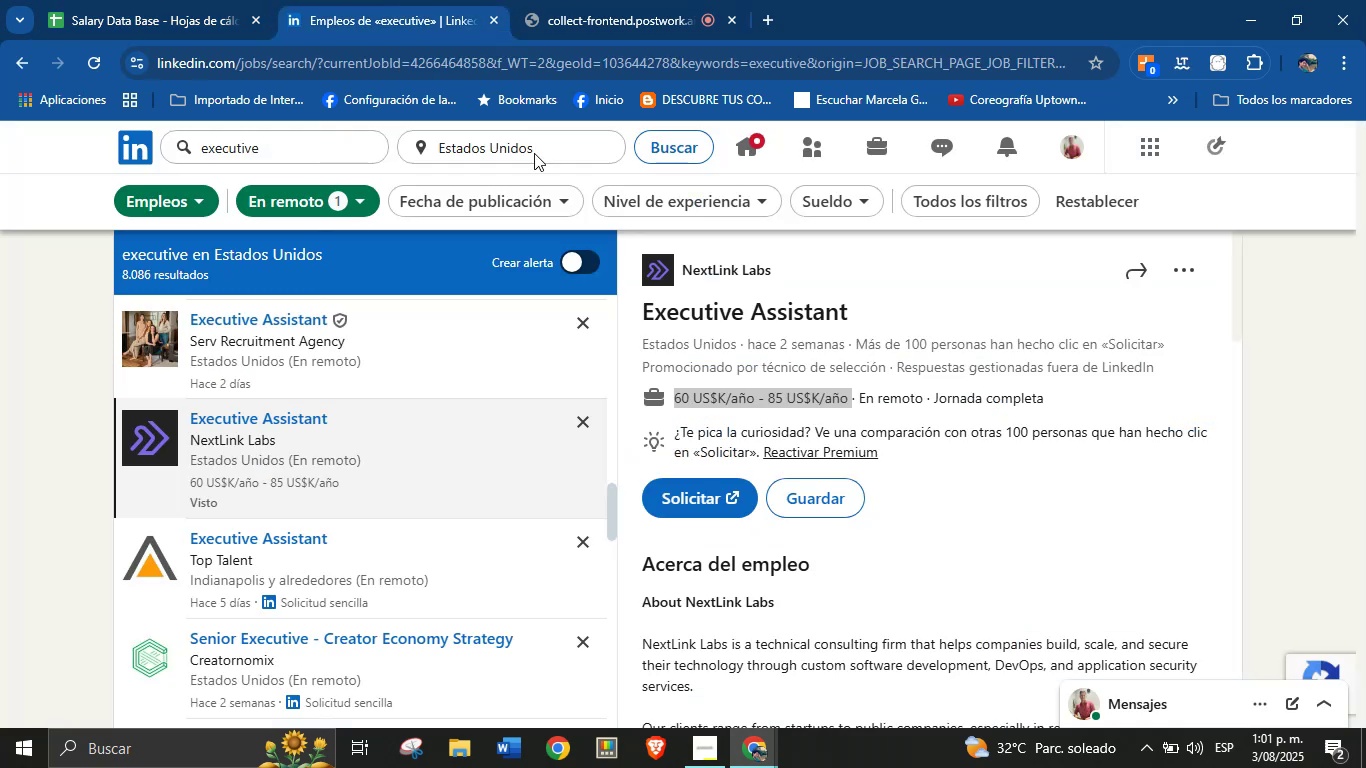 
scroll: coordinate [812, 533], scroll_direction: down, amount: 22.0
 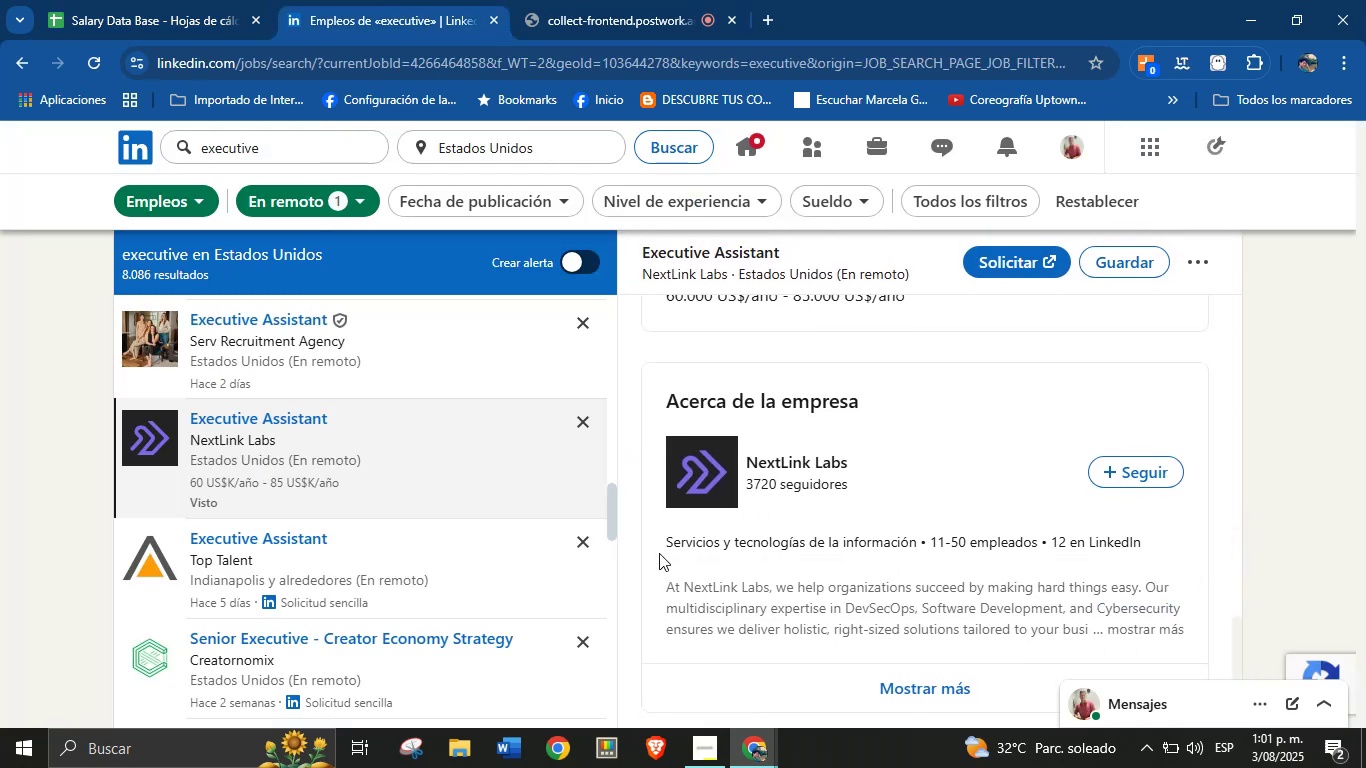 
left_click_drag(start_coordinate=[659, 553], to_coordinate=[767, 535])
 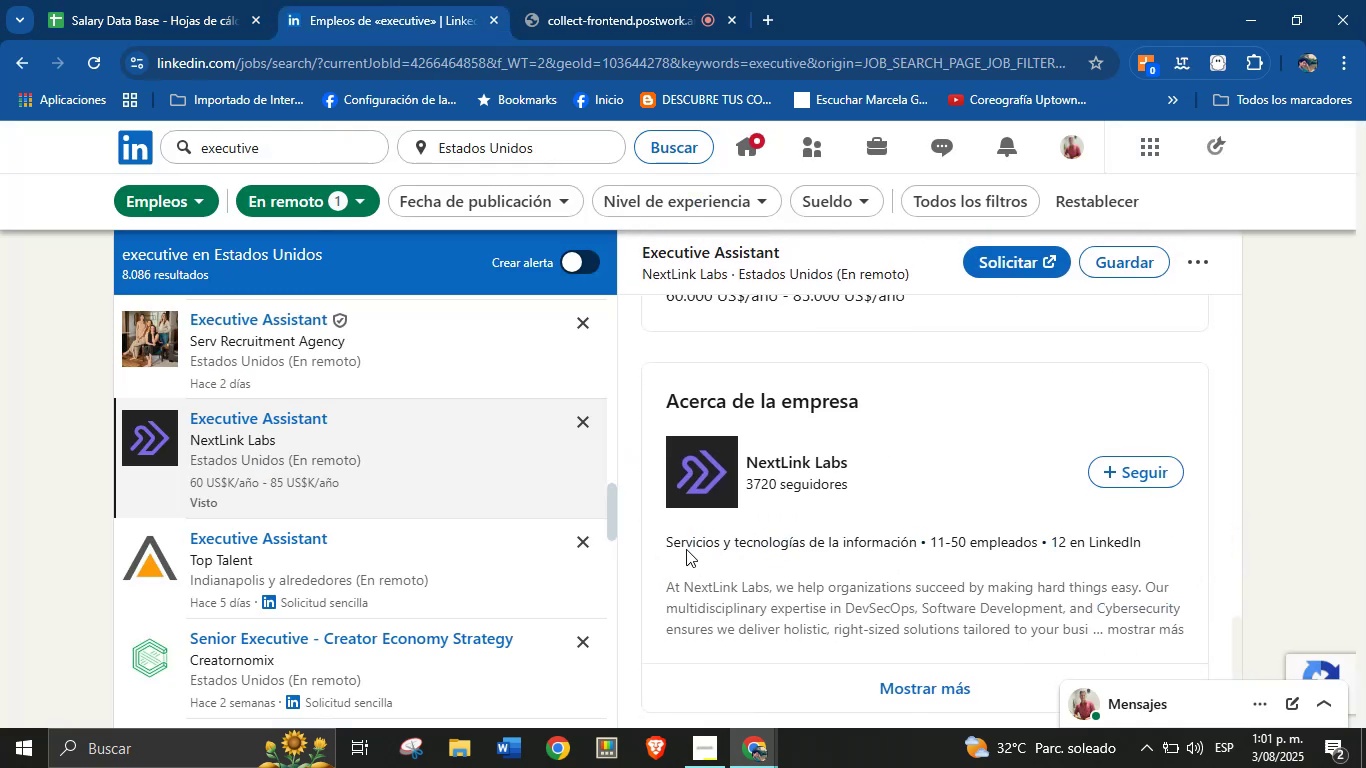 
left_click_drag(start_coordinate=[668, 541], to_coordinate=[920, 540])
 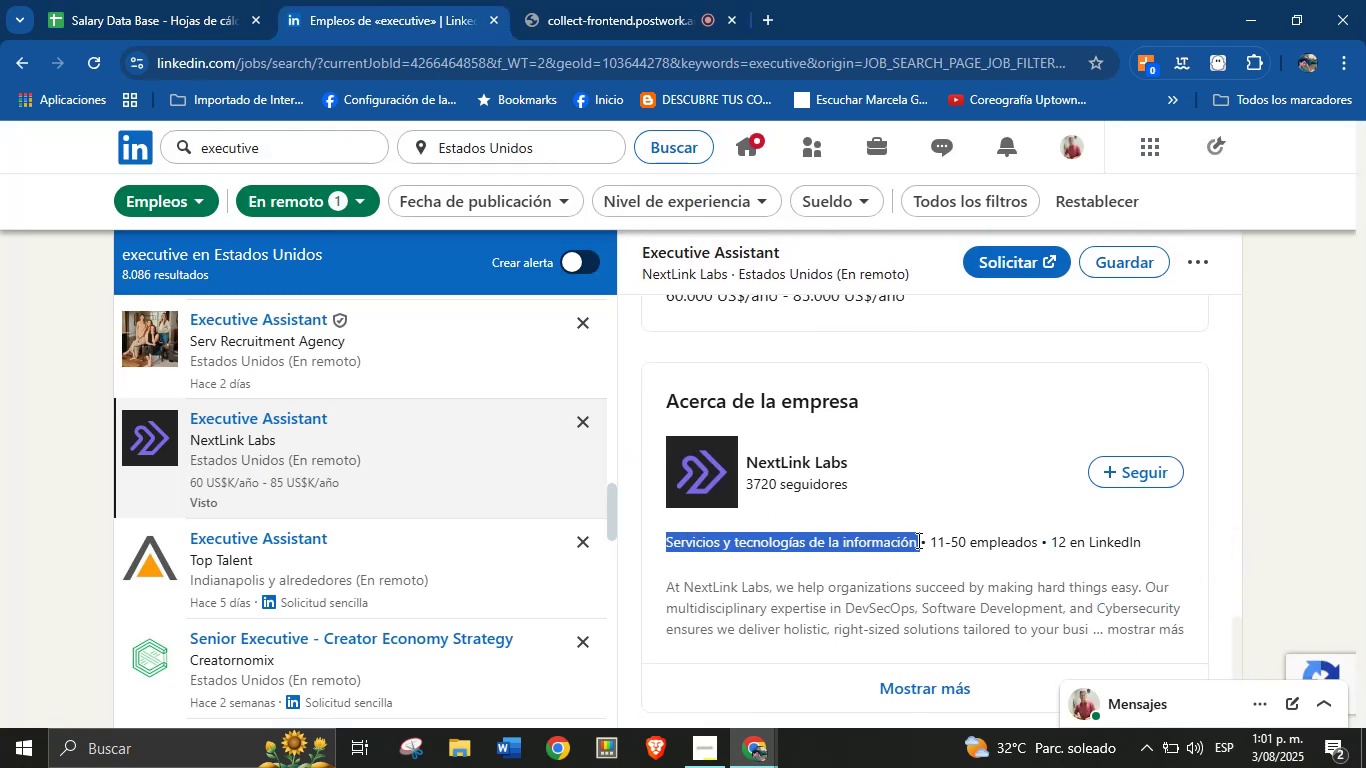 
key(Control+C)
 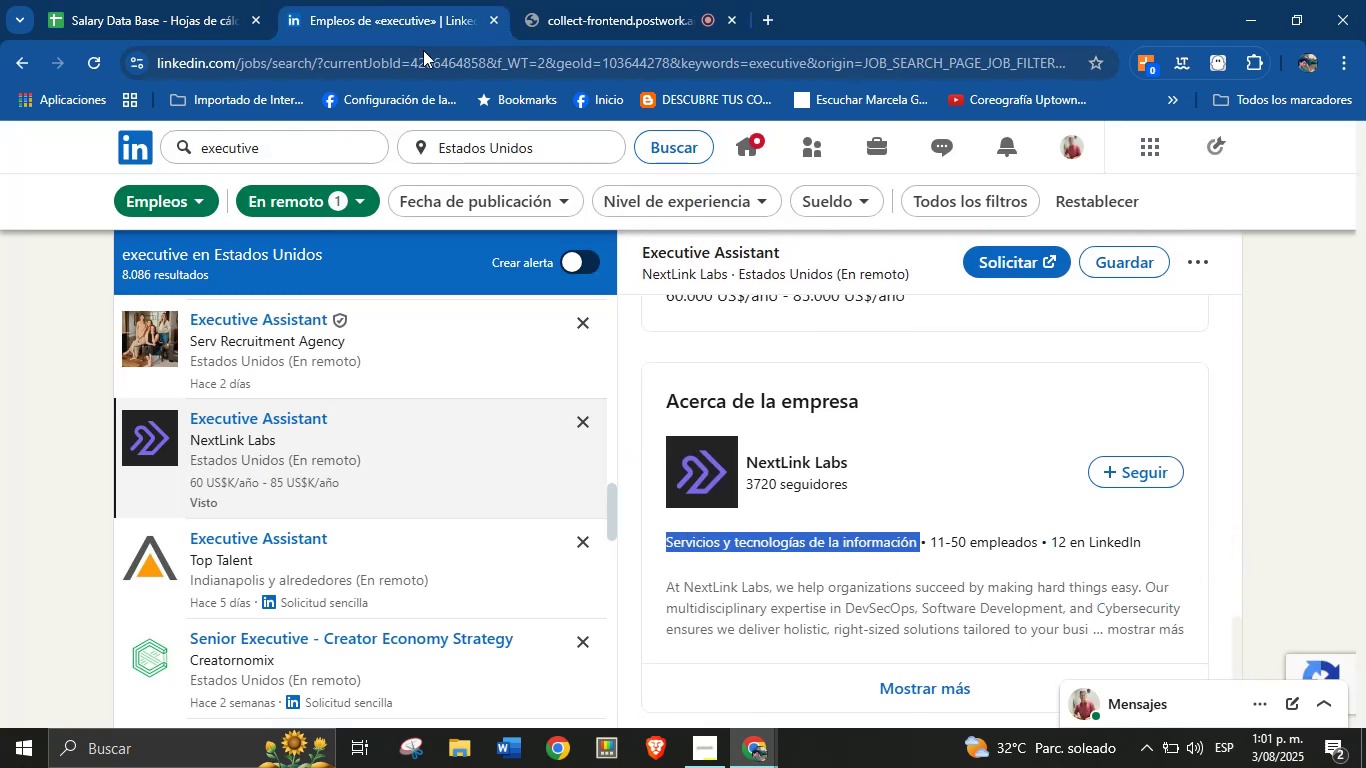 
left_click([256, 0])
 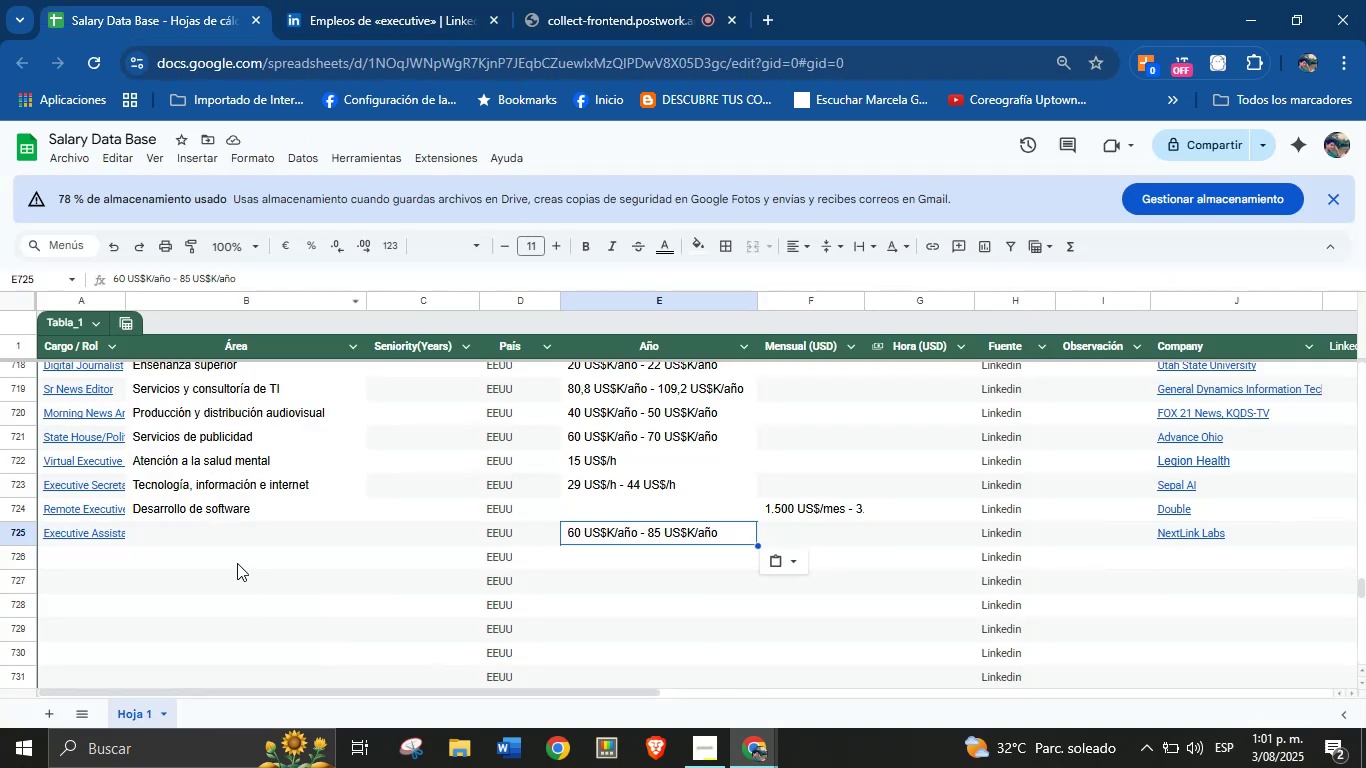 
left_click([212, 528])
 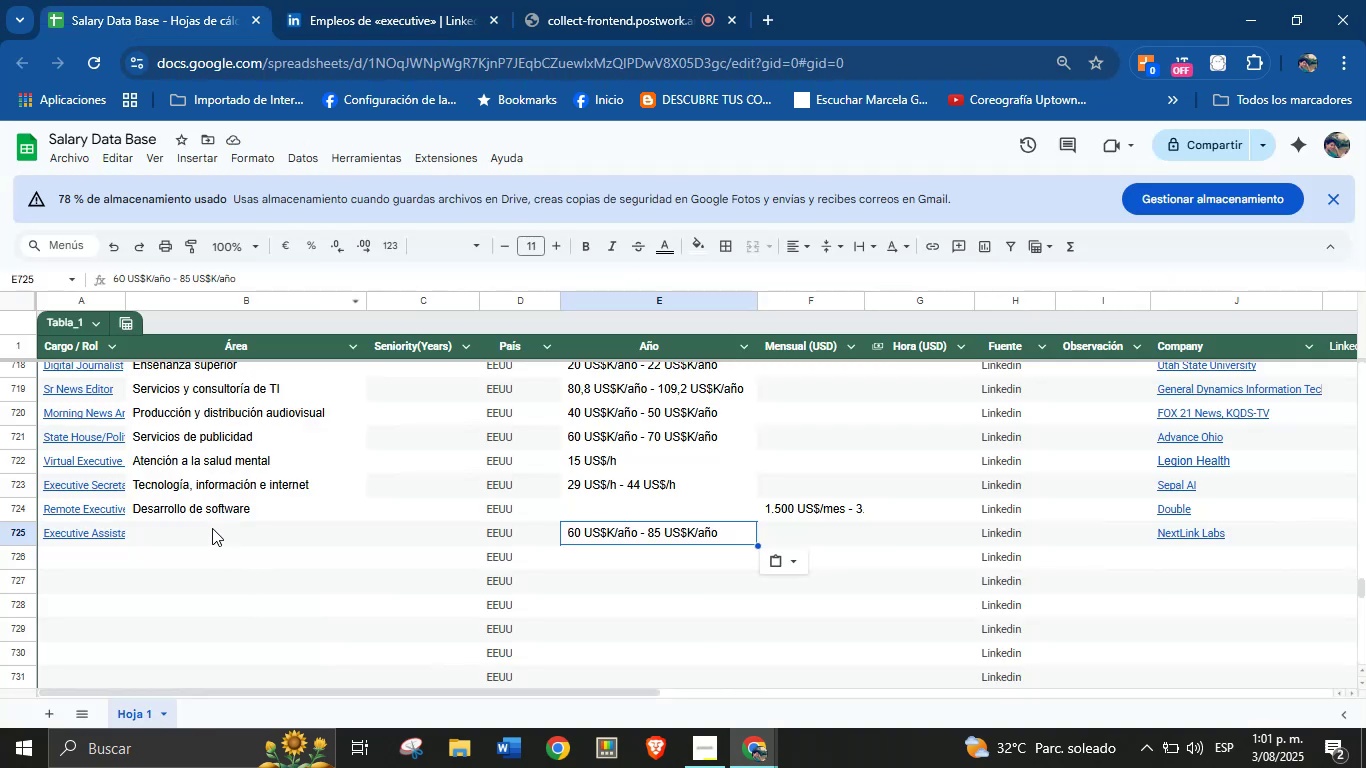 
key(Control+V)
 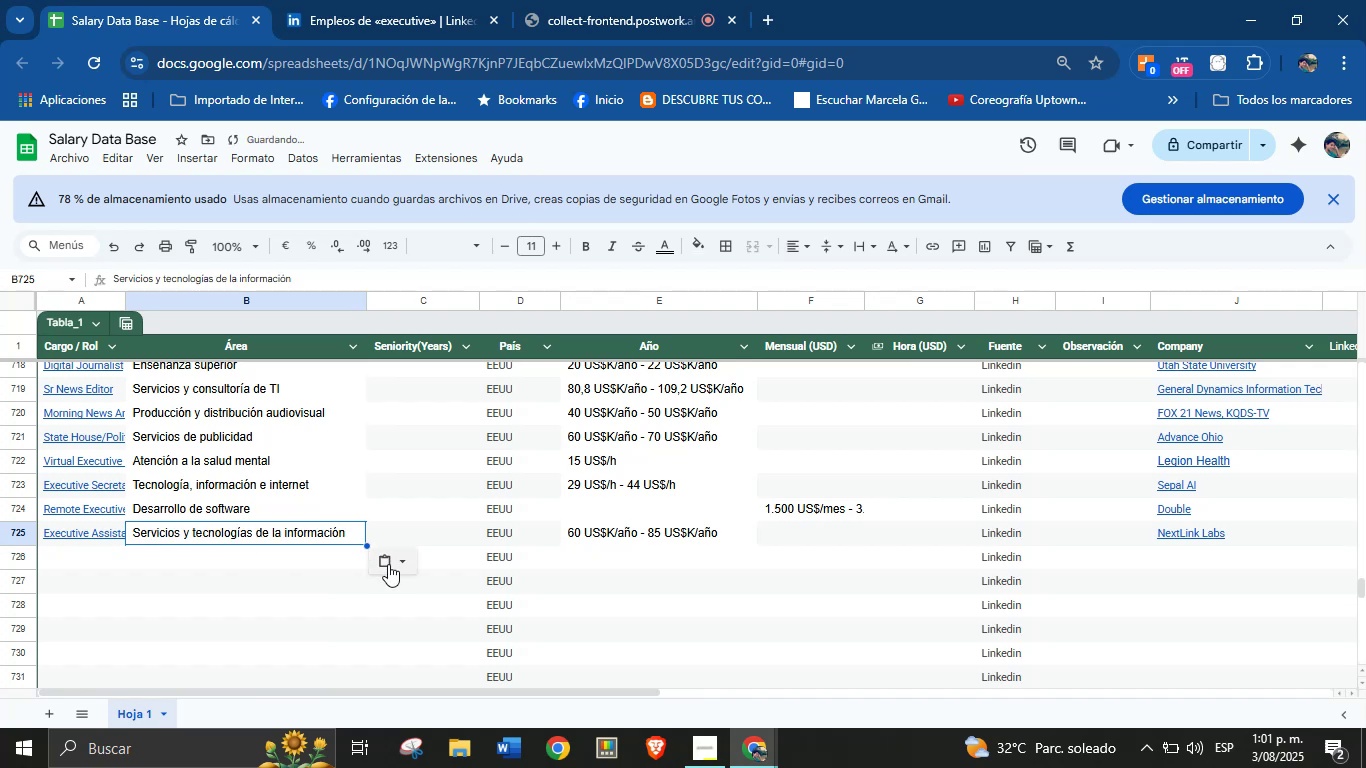 
scroll: coordinate [339, 574], scroll_direction: down, amount: 2.0
 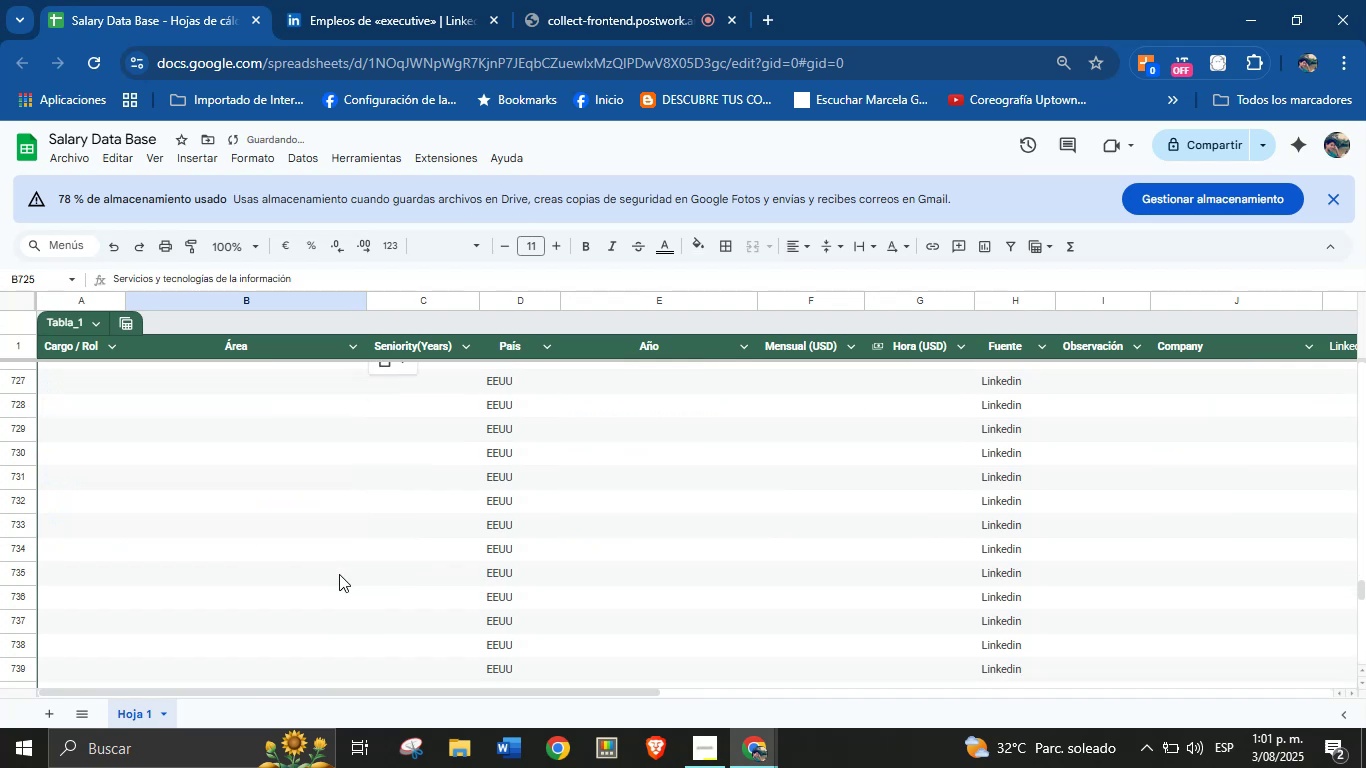 
scroll: coordinate [339, 574], scroll_direction: up, amount: 1.0
 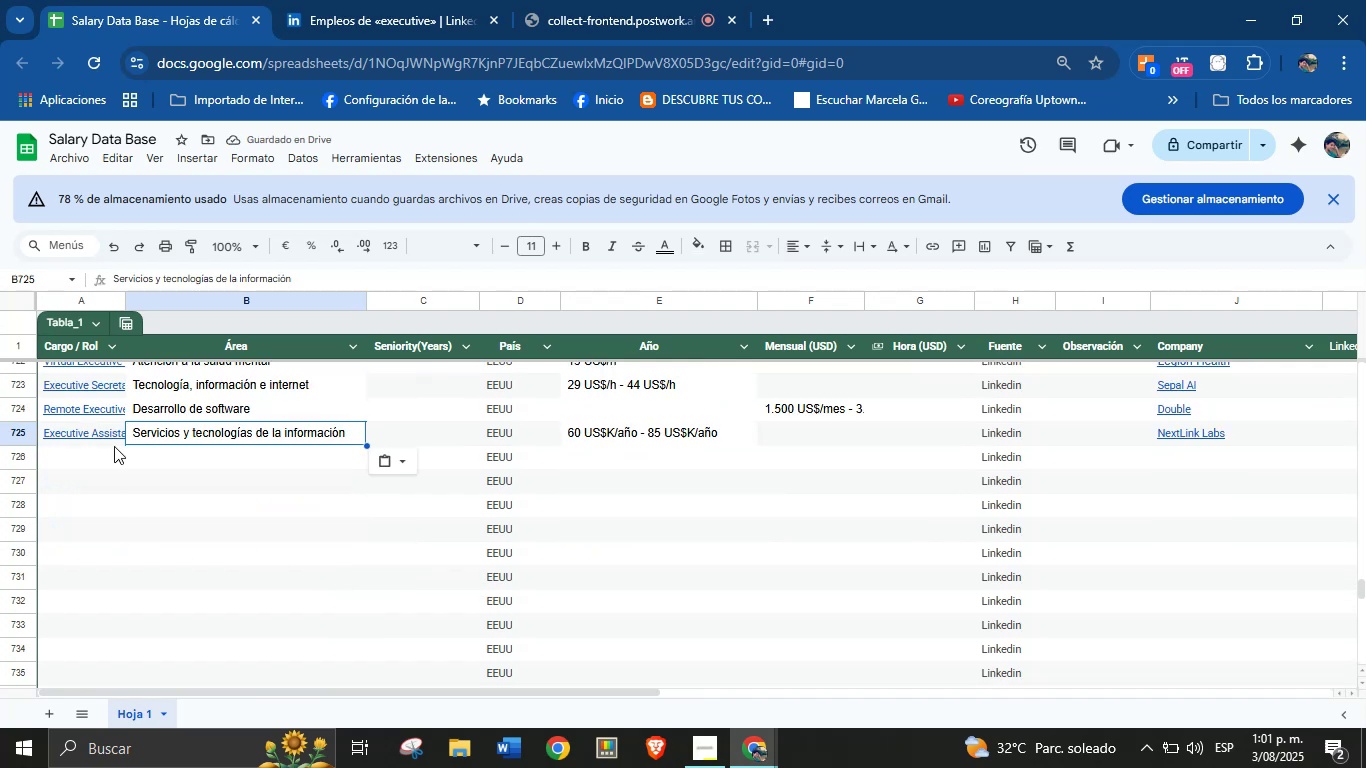 
left_click([347, 0])
 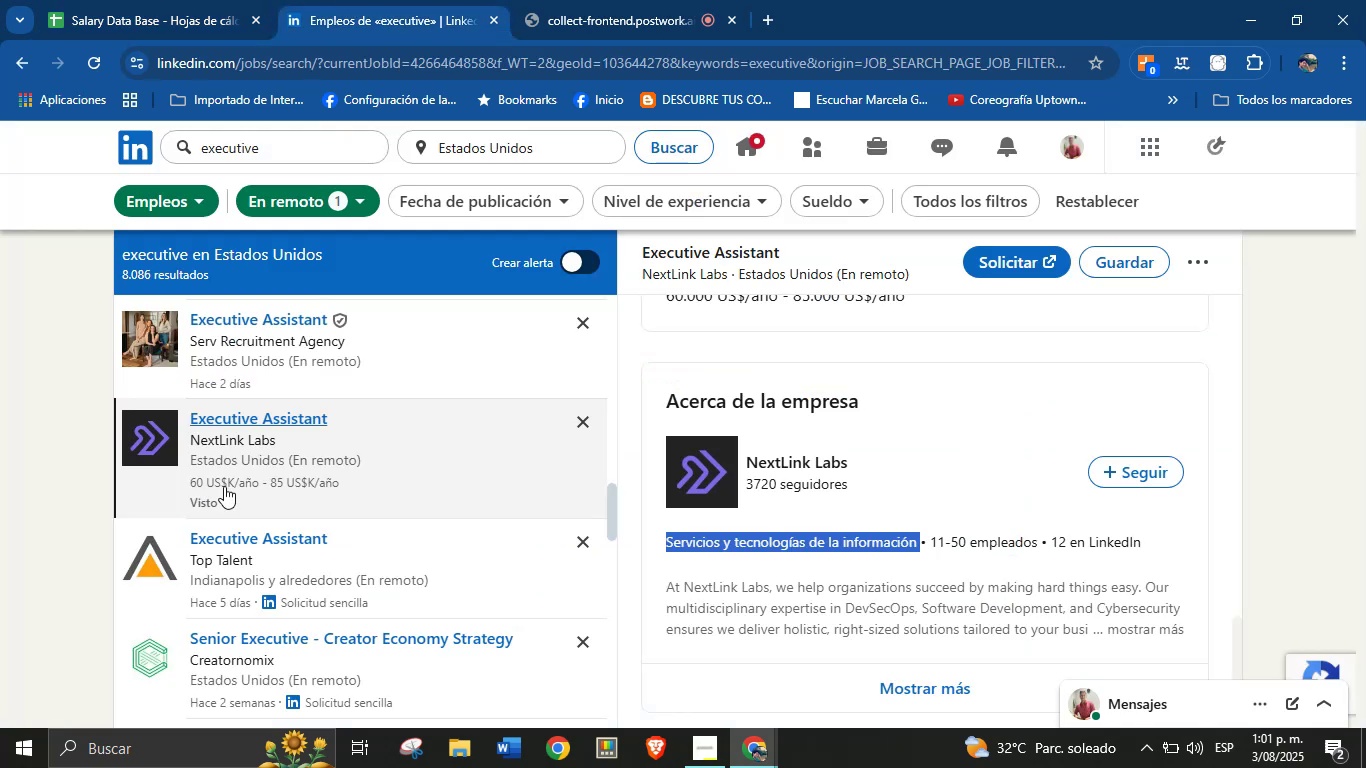 
scroll: coordinate [421, 541], scroll_direction: down, amount: 3.0
 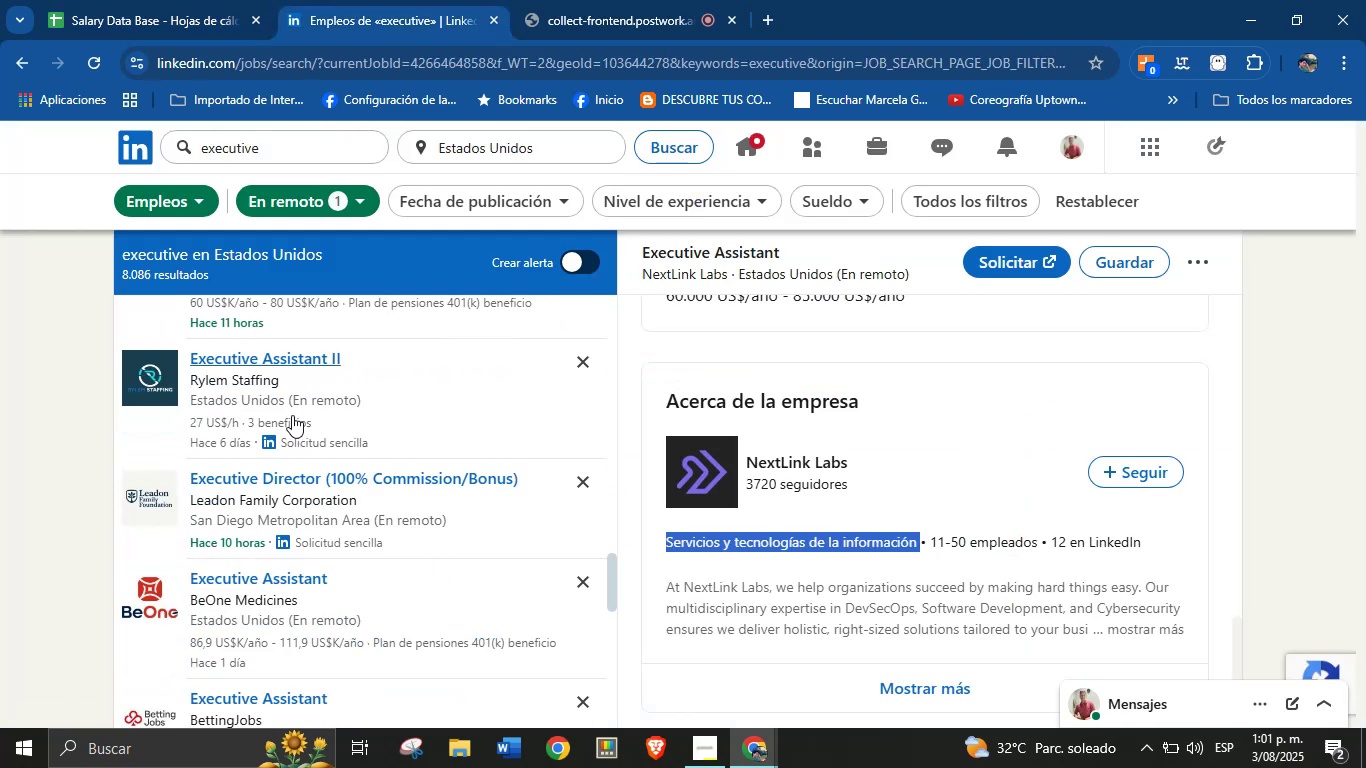 
left_click([261, 368])
 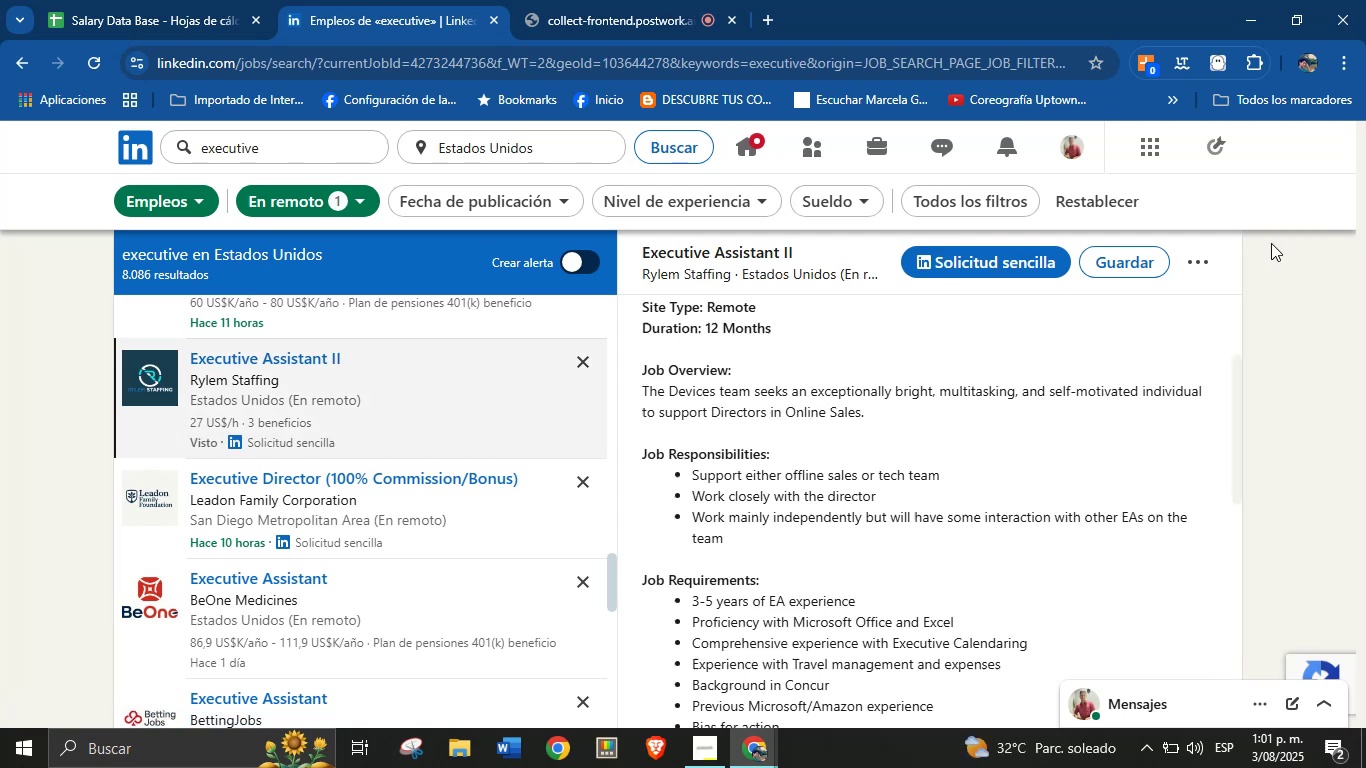 
scroll: coordinate [926, 286], scroll_direction: up, amount: 3.0
 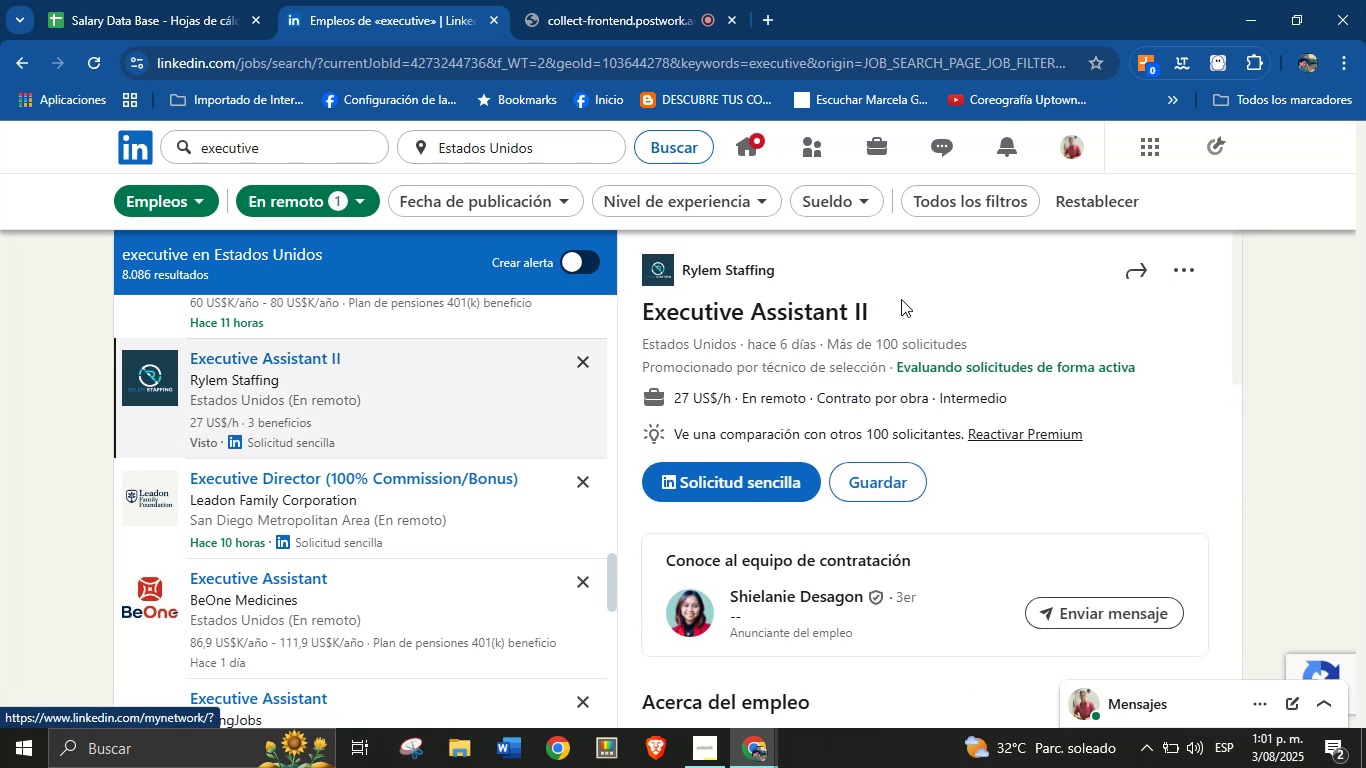 
left_click_drag(start_coordinate=[892, 311], to_coordinate=[645, 315])
 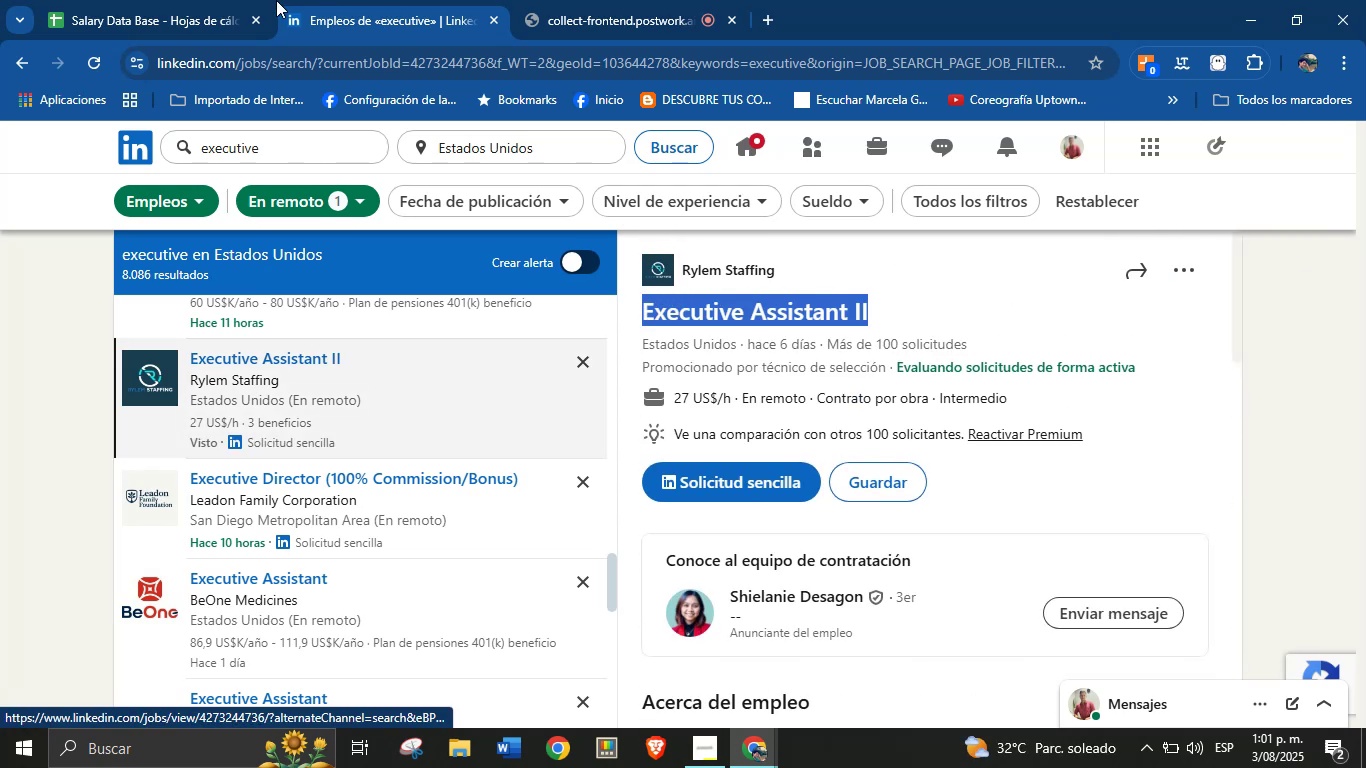 
key(Control+C)
 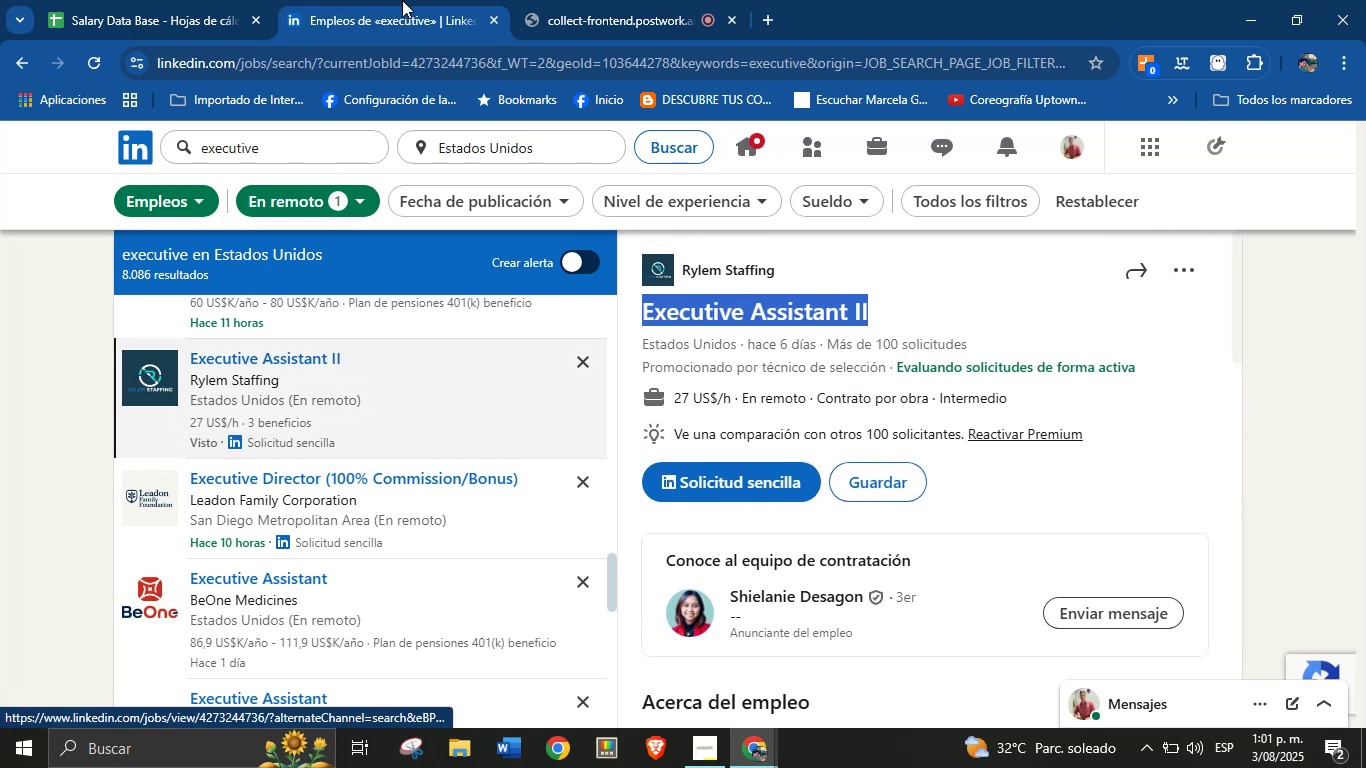 
left_click([272, 0])
 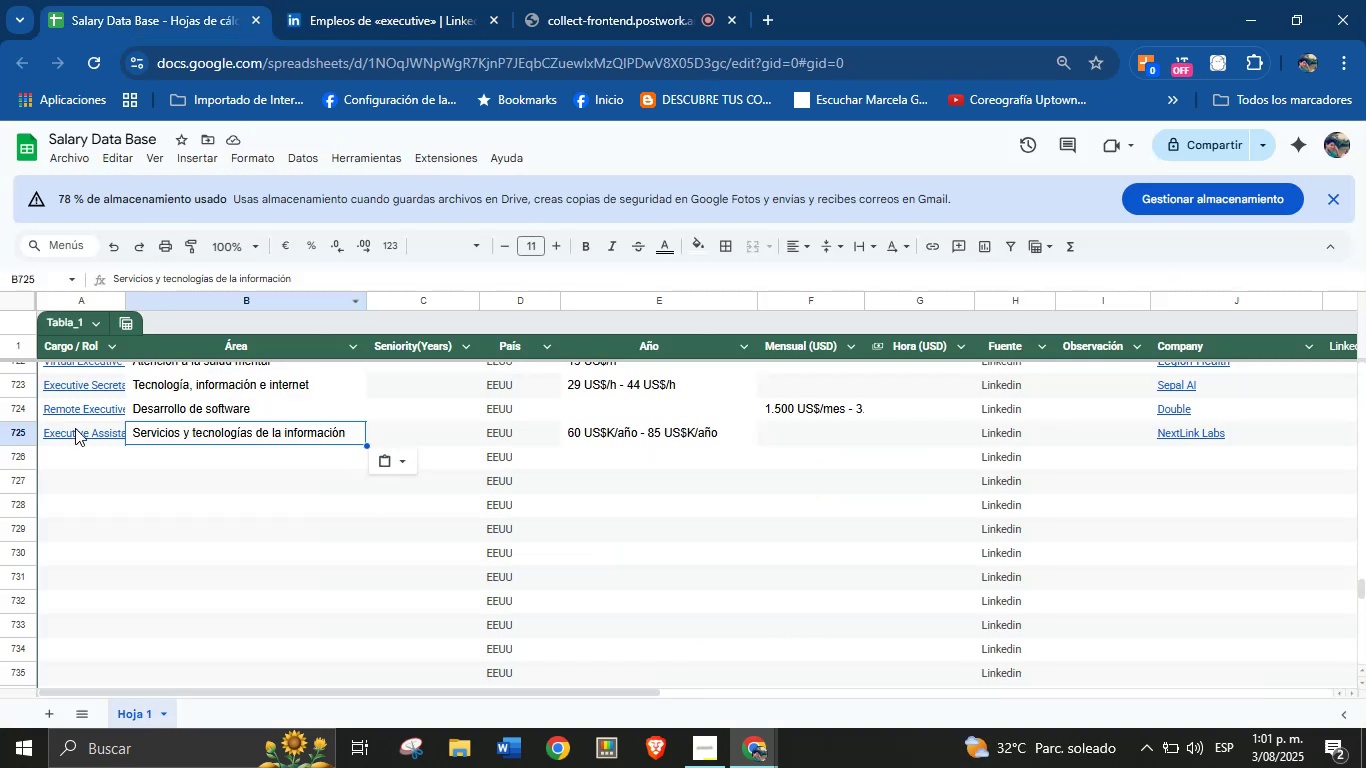 
left_click([72, 453])
 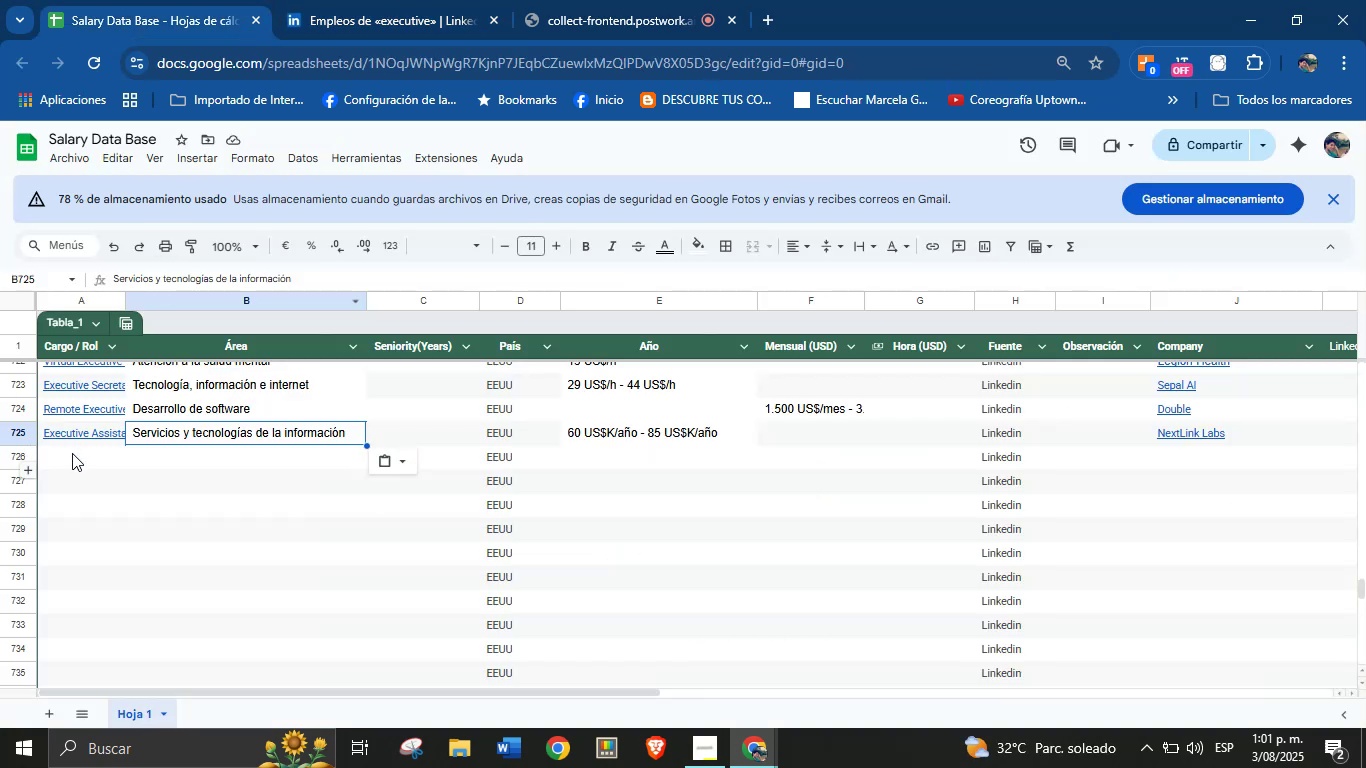 
key(Control+V)
 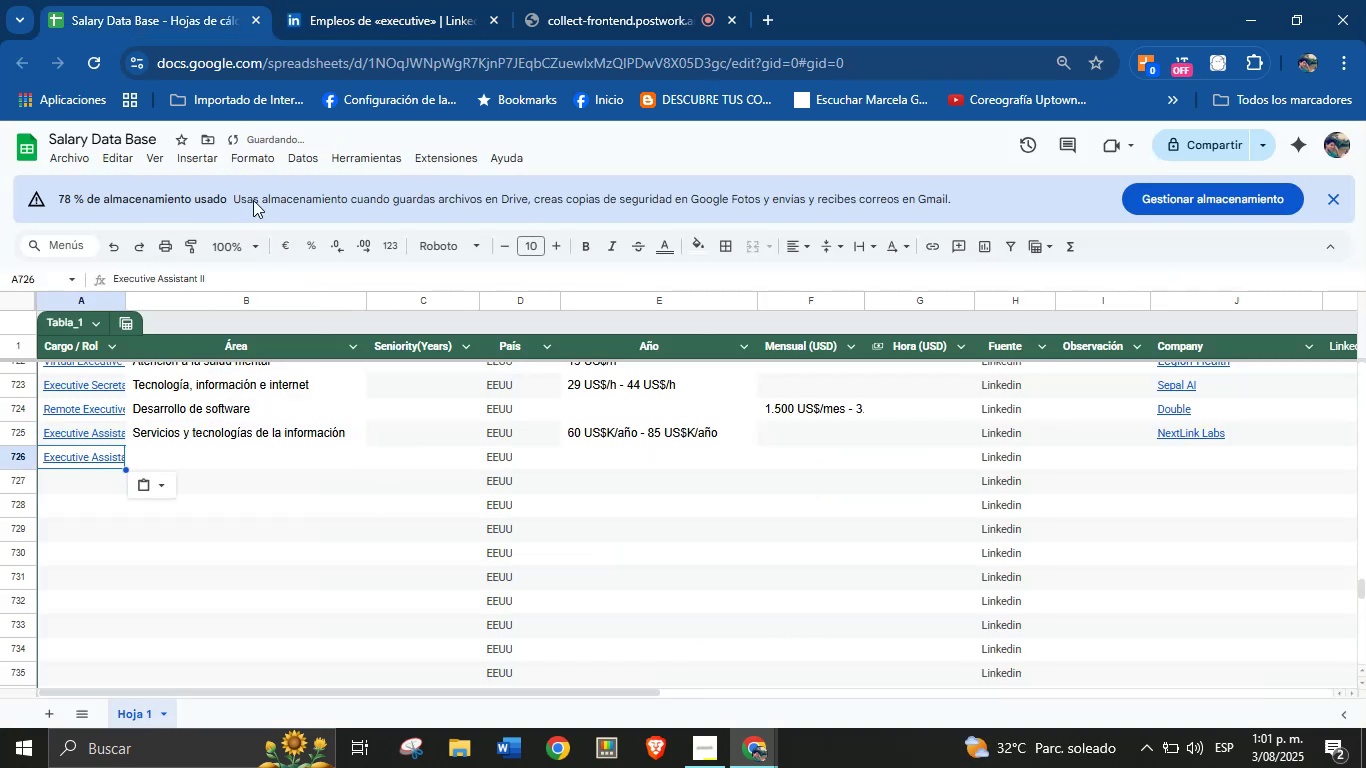 
left_click([406, 0])
 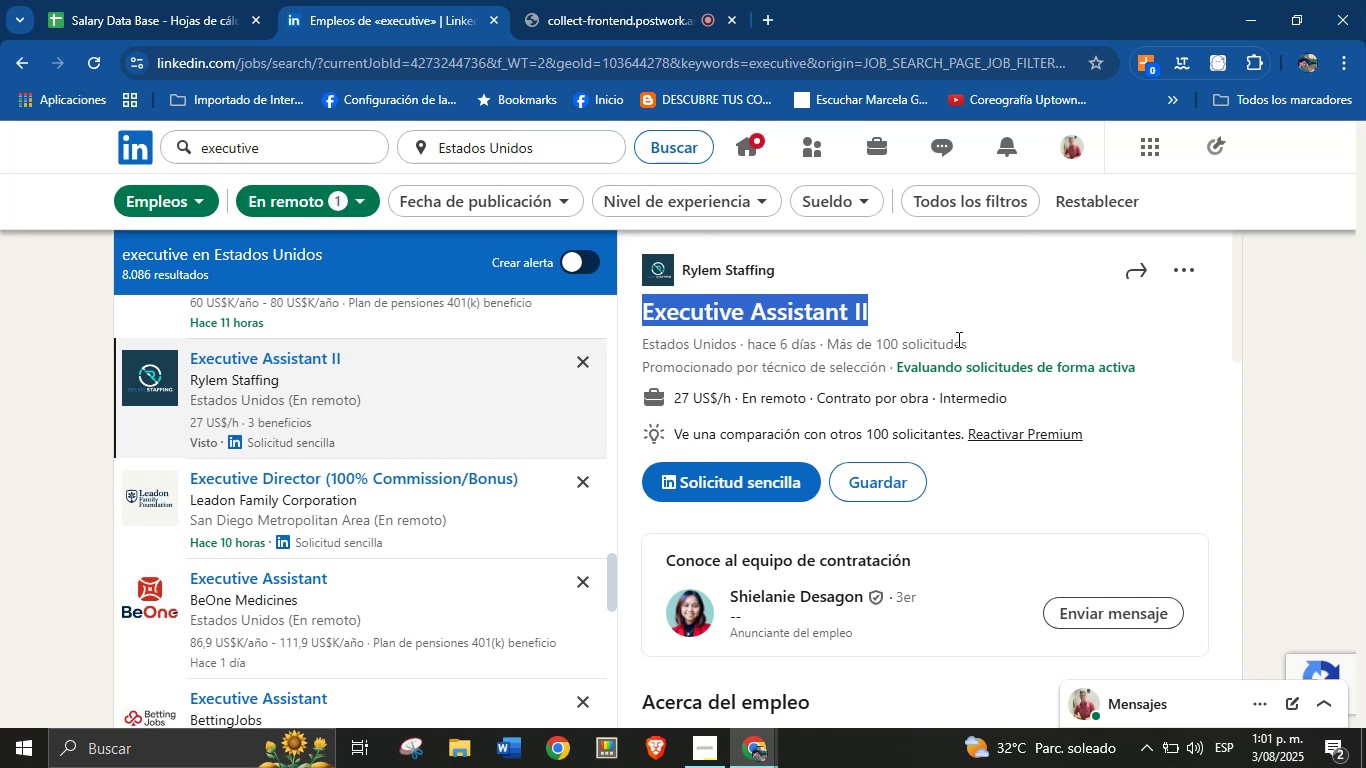 
left_click([872, 275])
 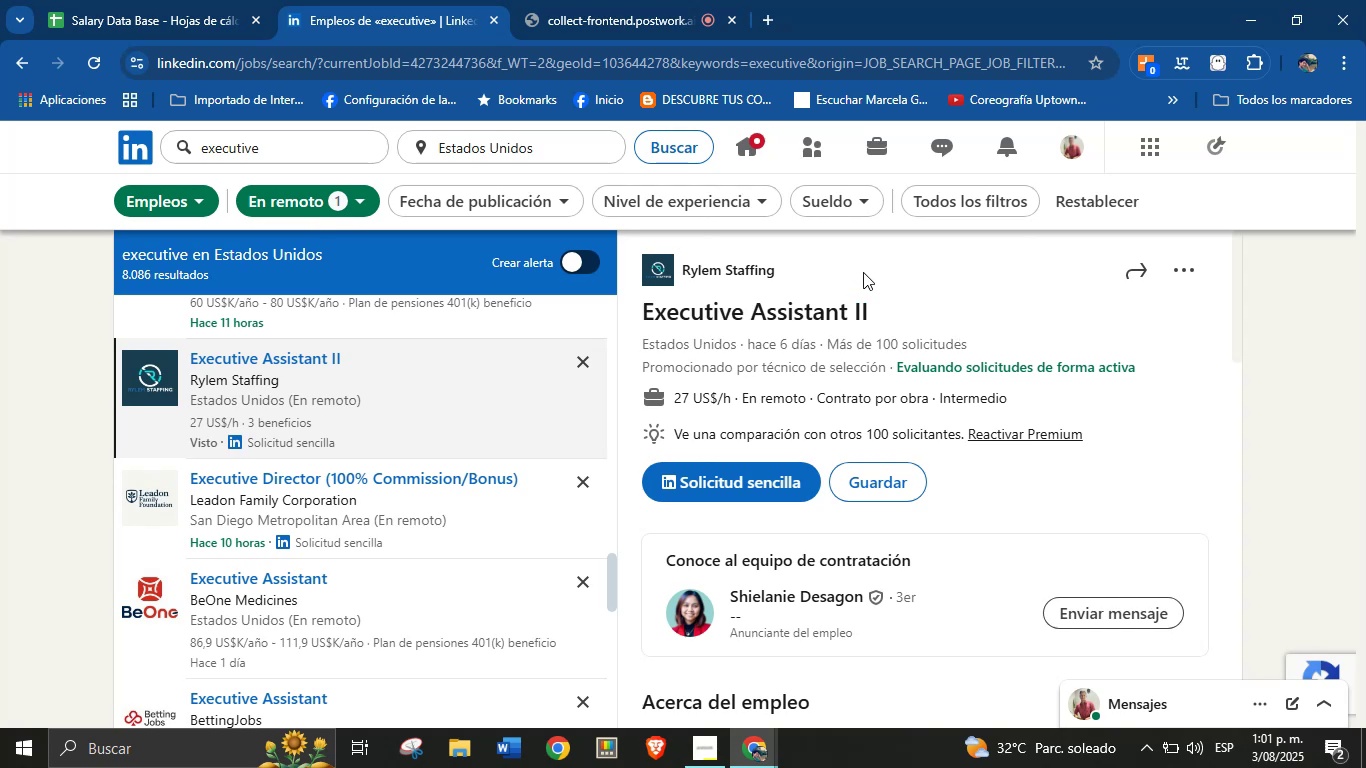 
left_click_drag(start_coordinate=[831, 271], to_coordinate=[686, 277])
 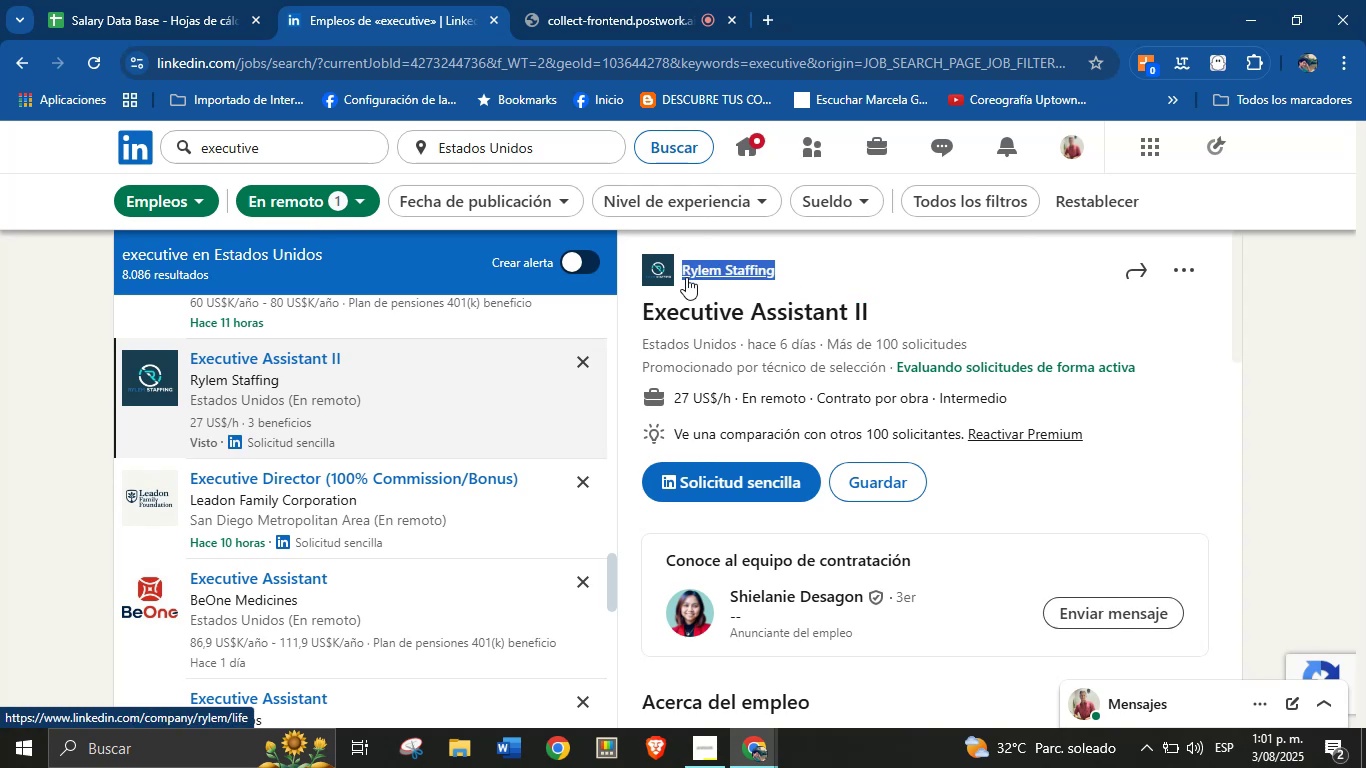 
key(Control+C)
 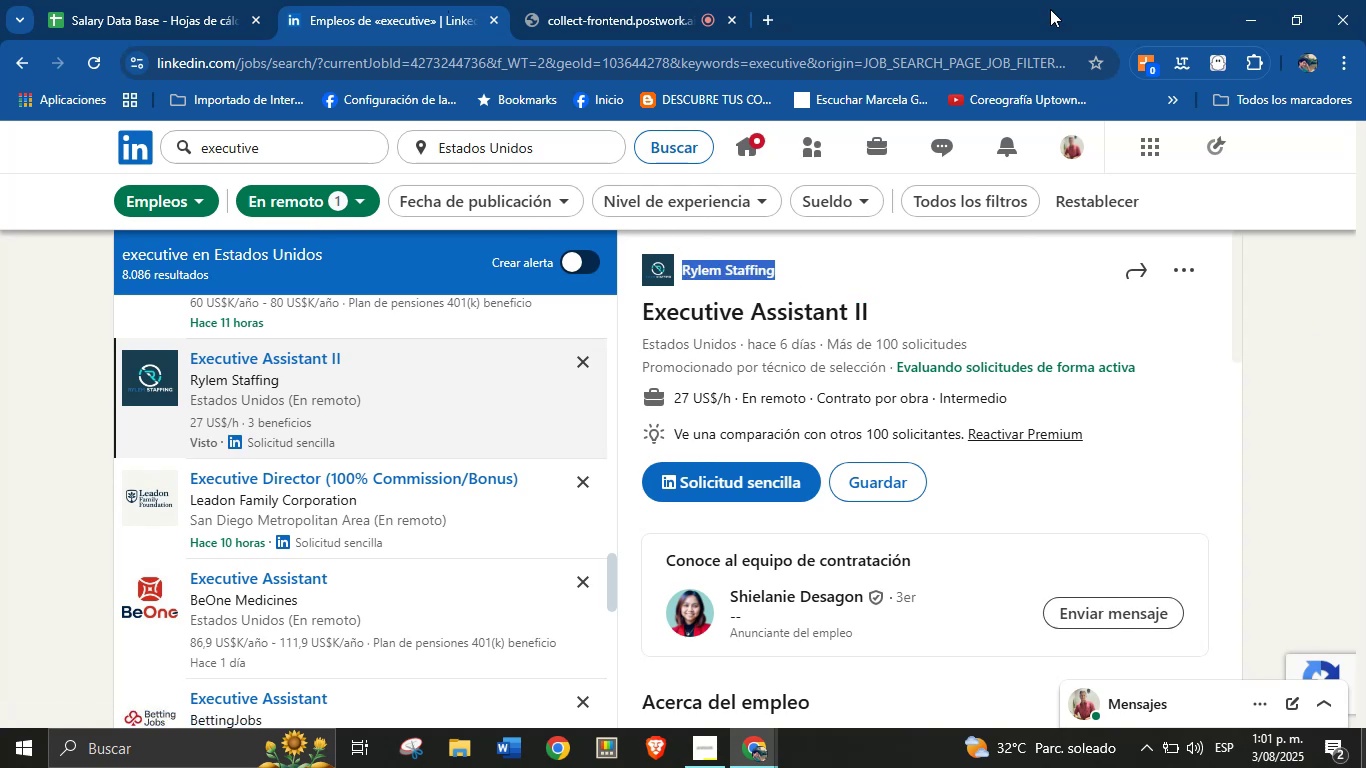 
left_click([146, 0])
 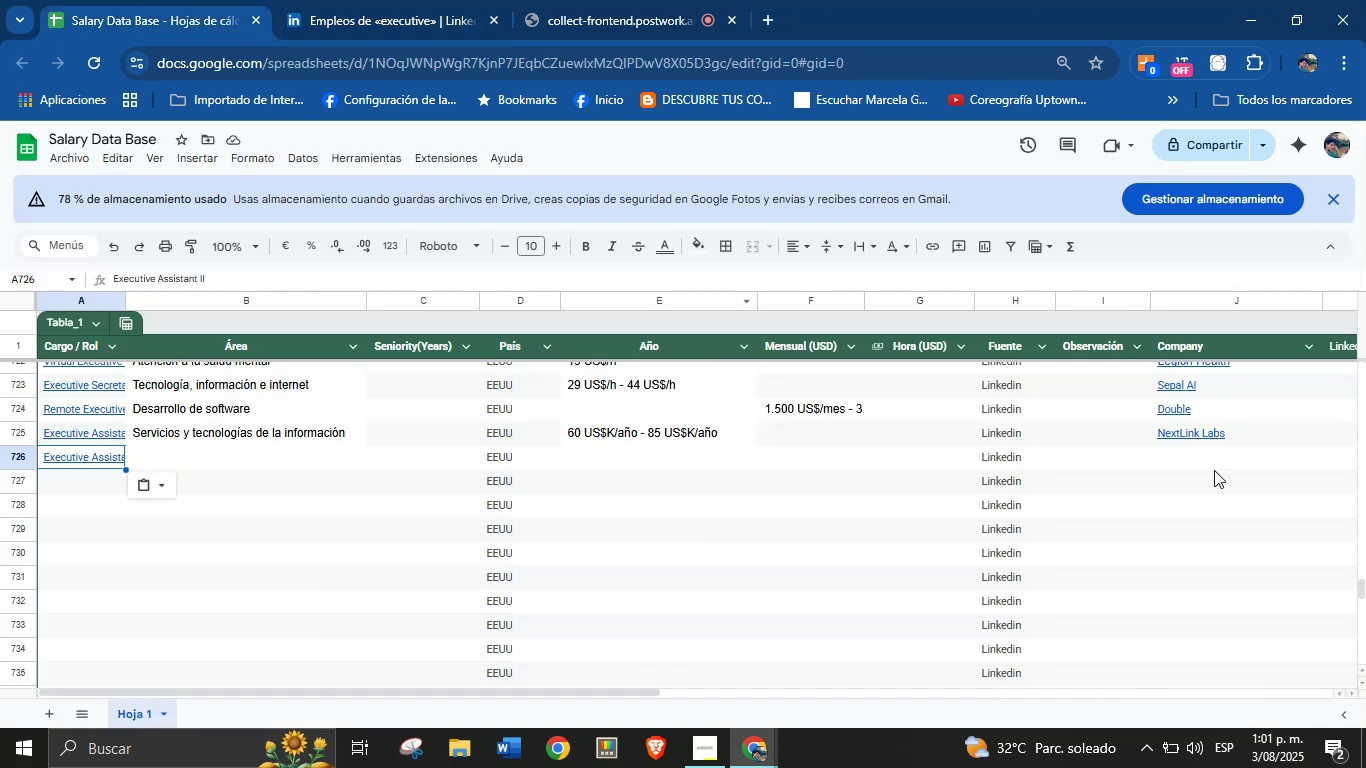 
left_click([1194, 465])
 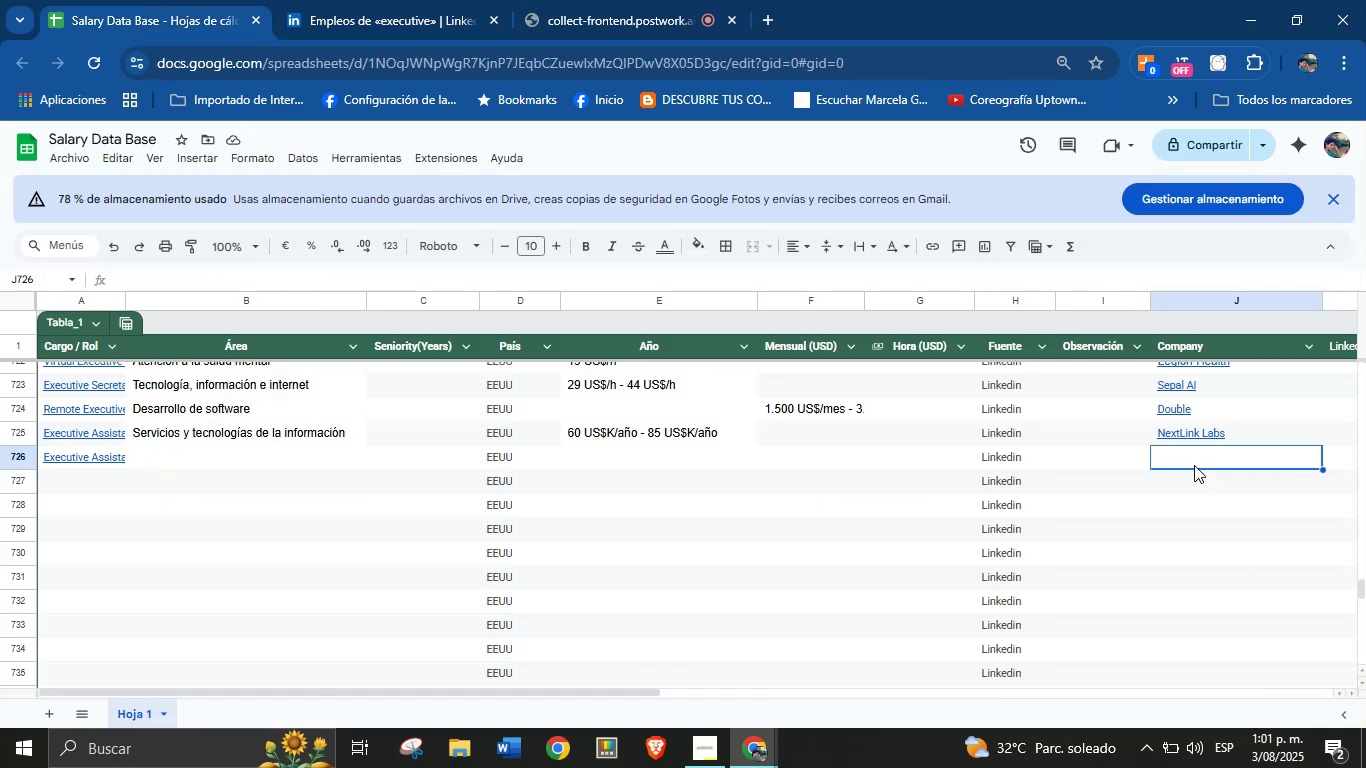 
key(Control+V)
 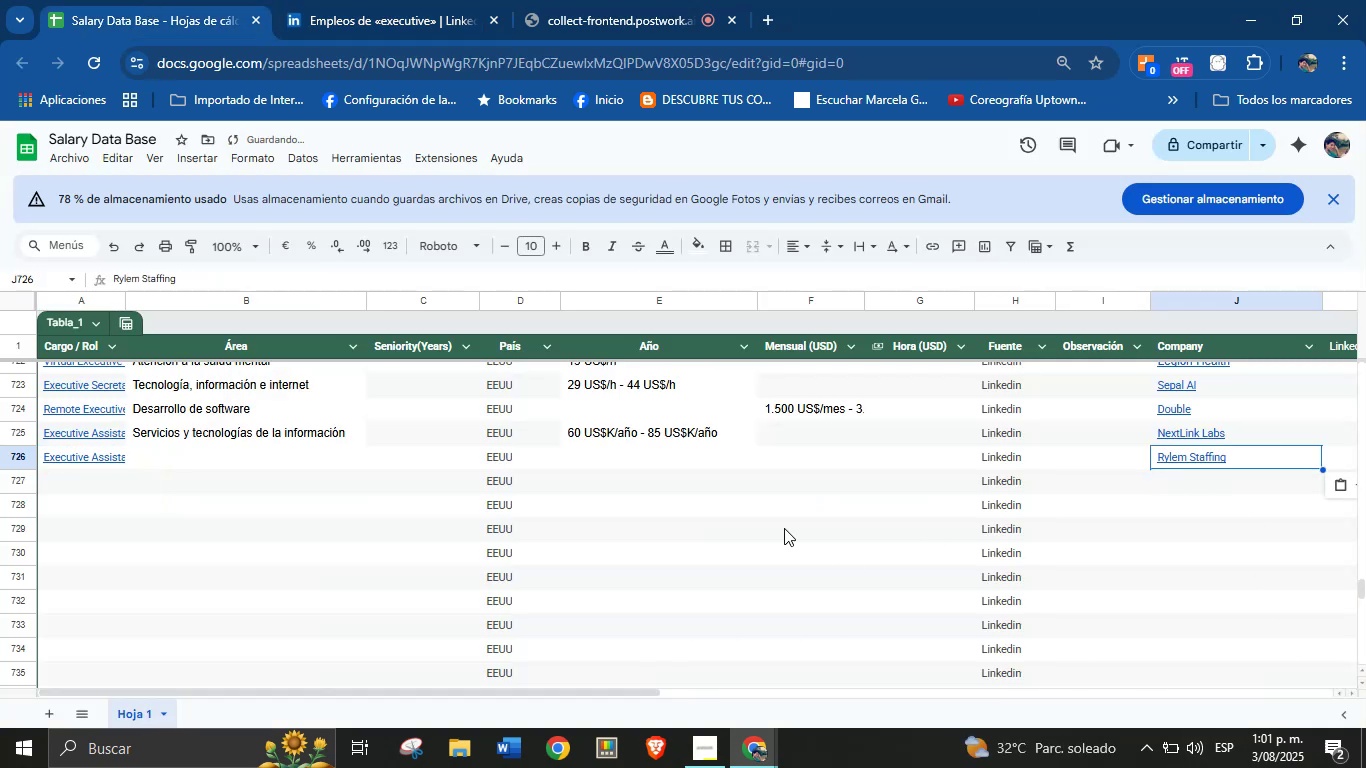 
left_click([366, 0])
 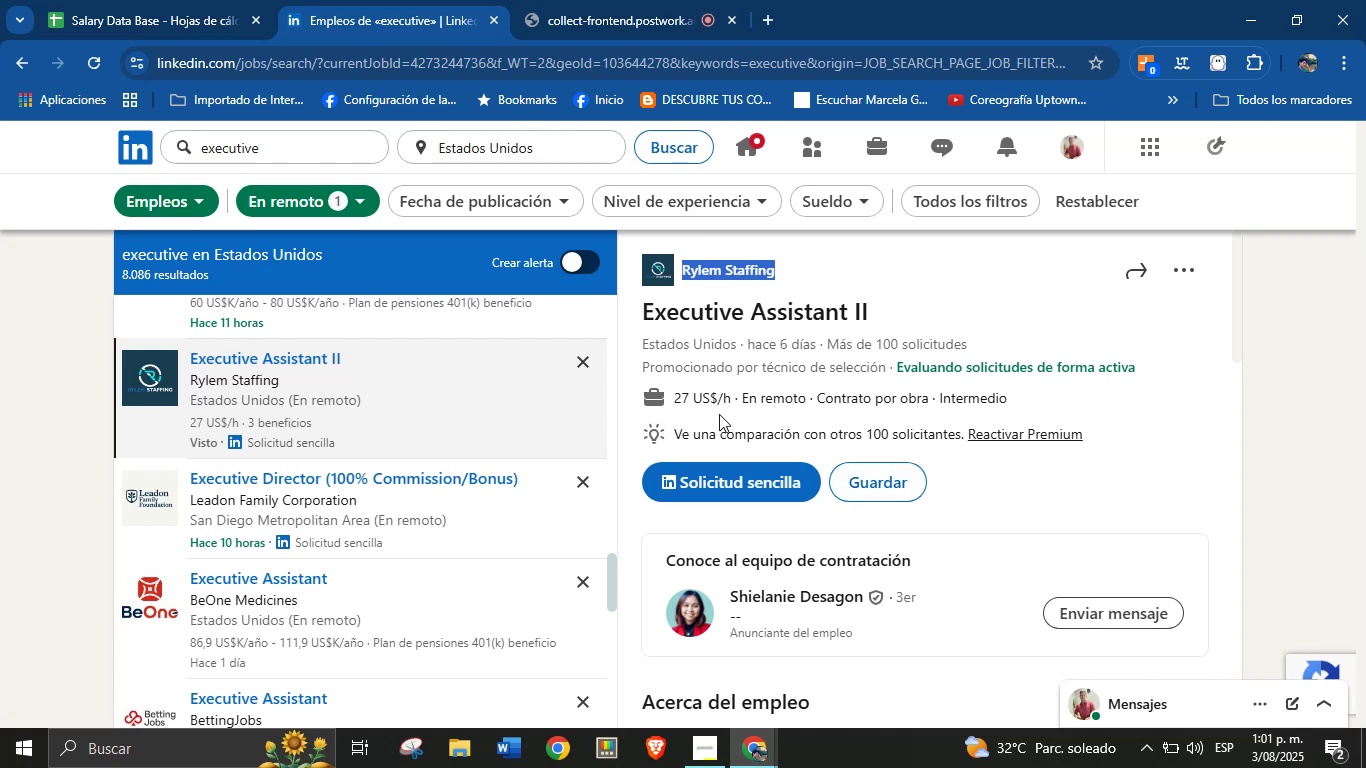 
left_click_drag(start_coordinate=[671, 402], to_coordinate=[740, 398])
 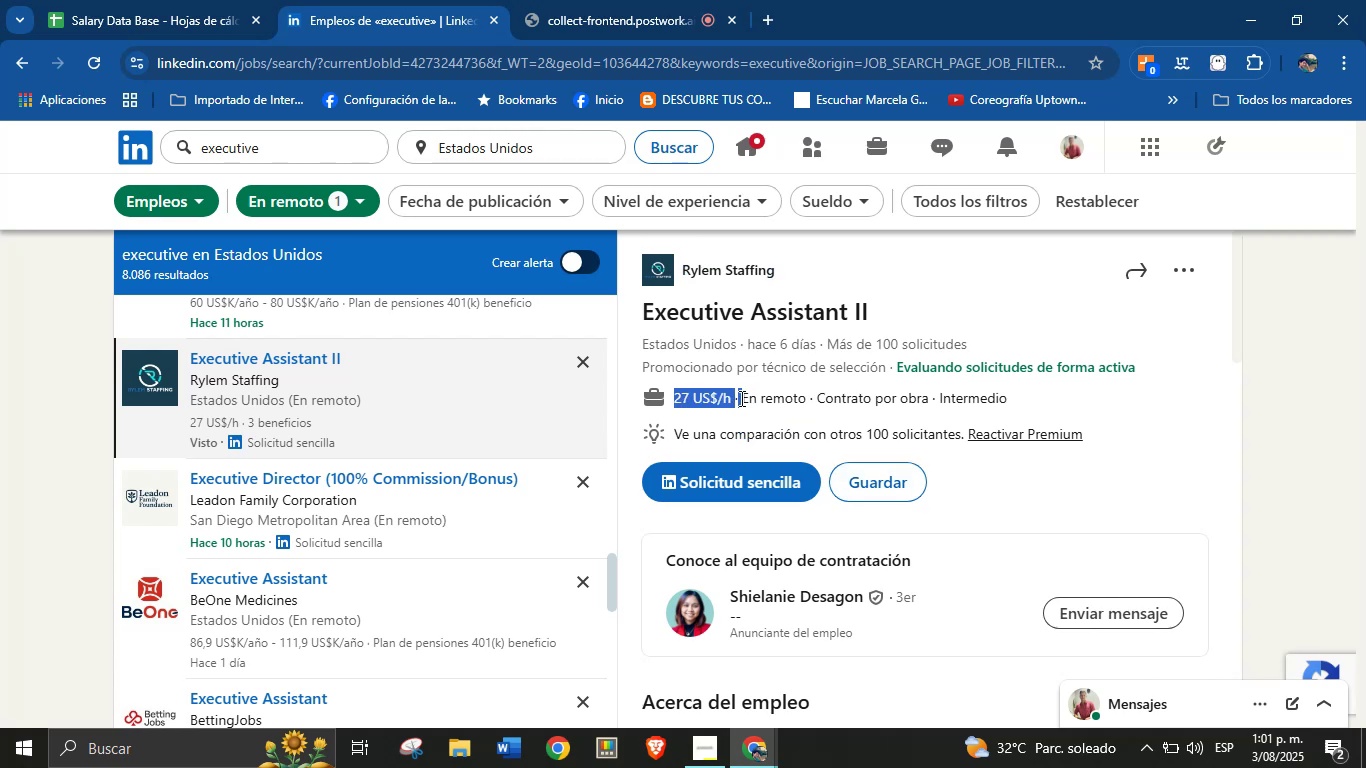 
key(Control+C)
 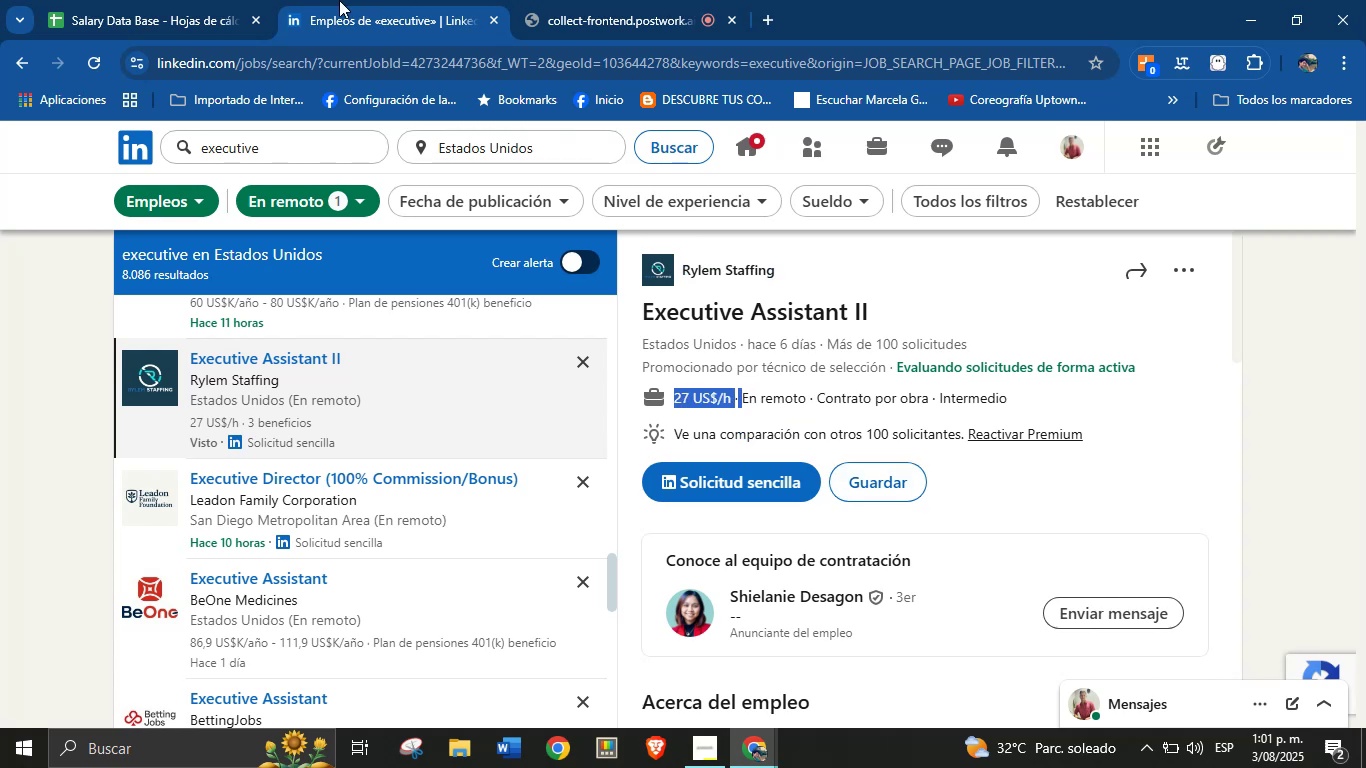 
left_click([236, 0])
 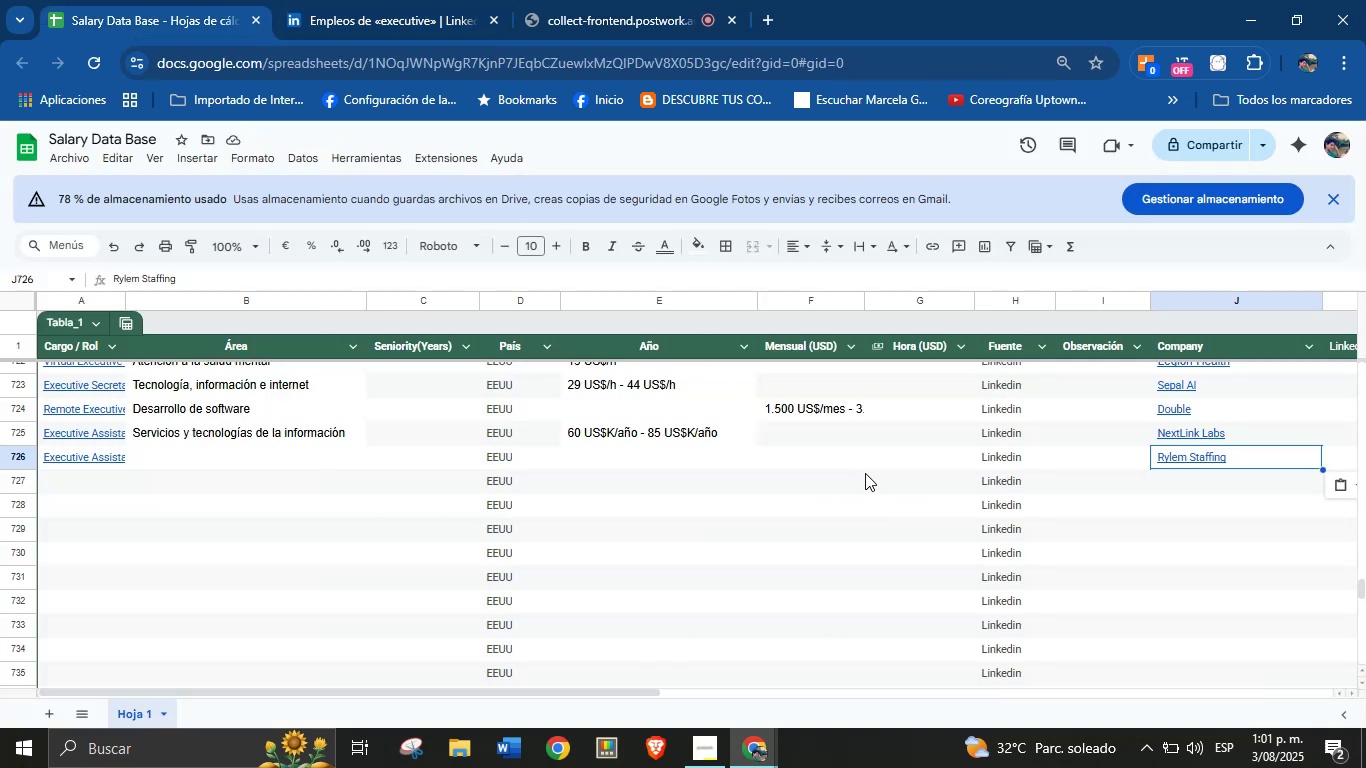 
left_click([893, 457])
 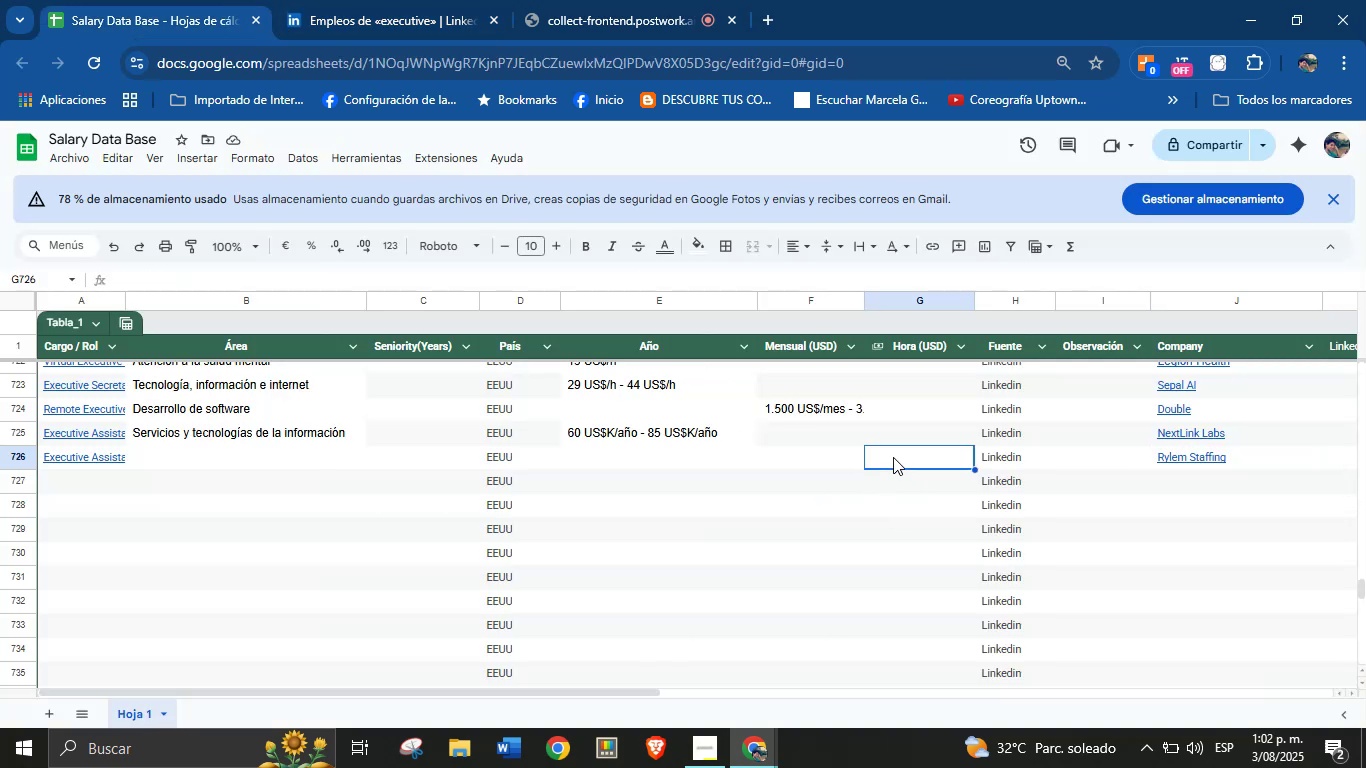 
key(Control+V)
 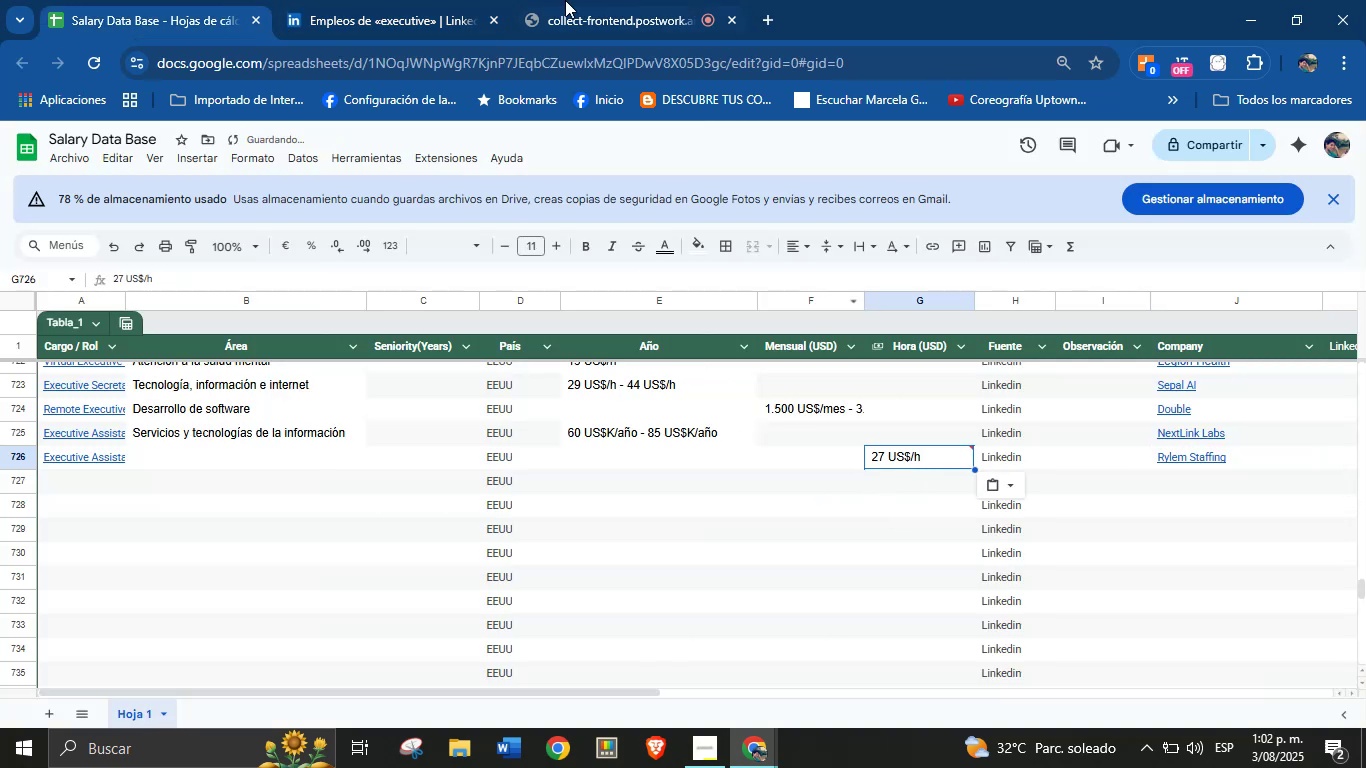 
left_click([414, 0])
 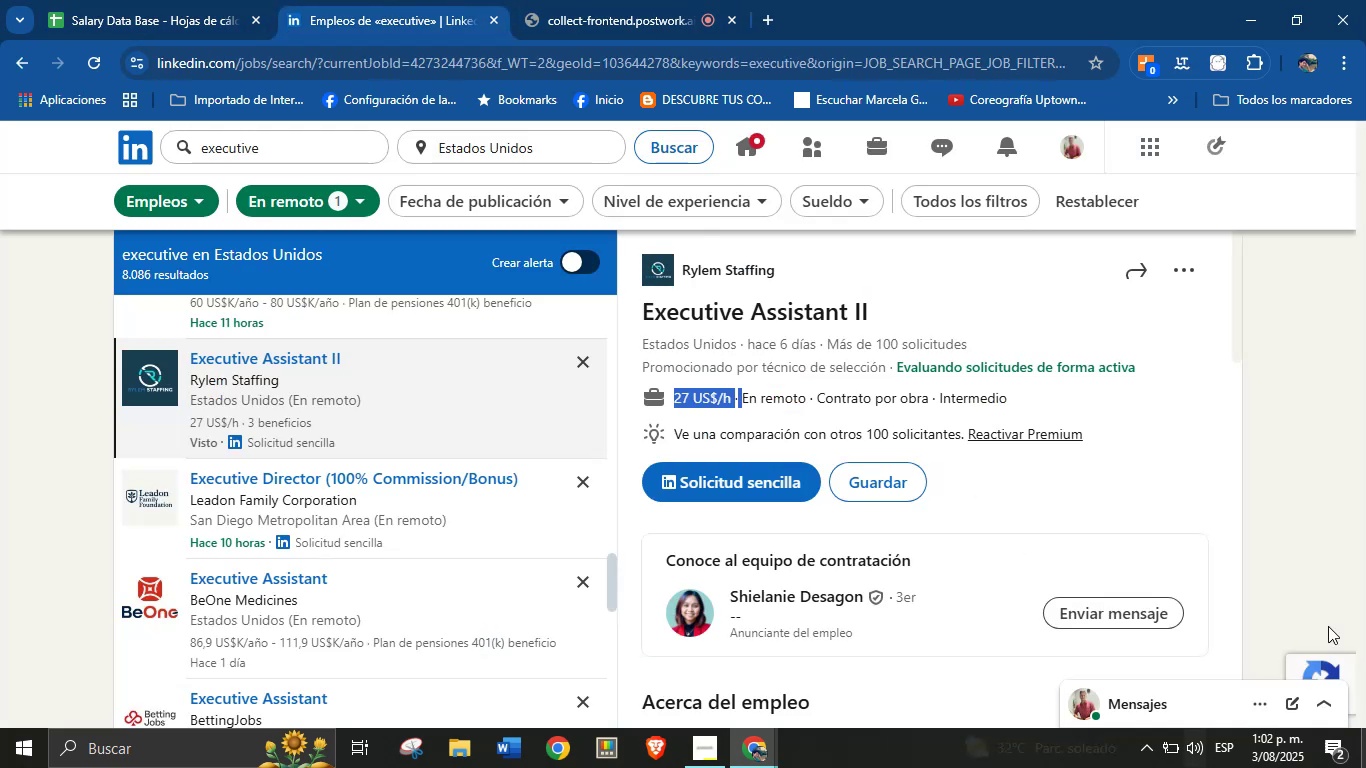 
scroll: coordinate [915, 518], scroll_direction: down, amount: 17.0
 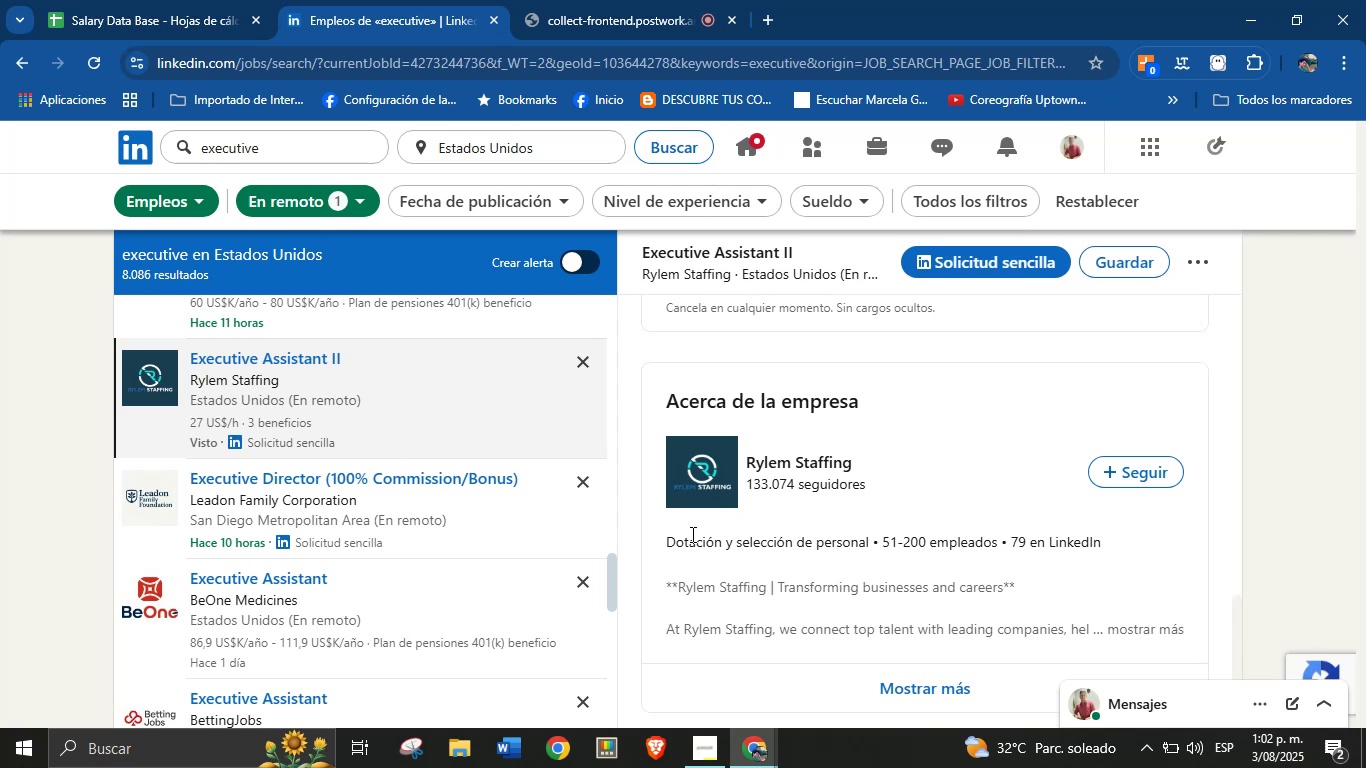 
left_click_drag(start_coordinate=[663, 538], to_coordinate=[874, 549])
 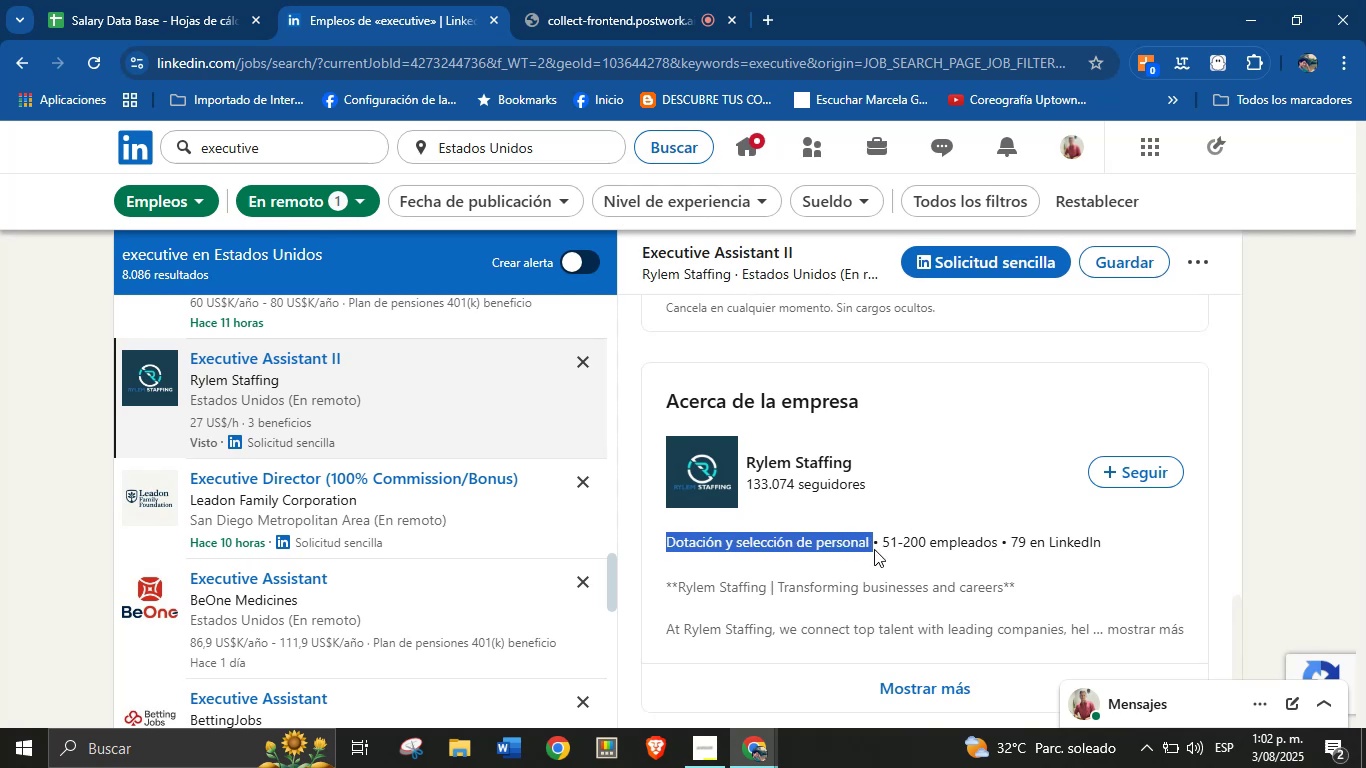 
key(Control+C)
 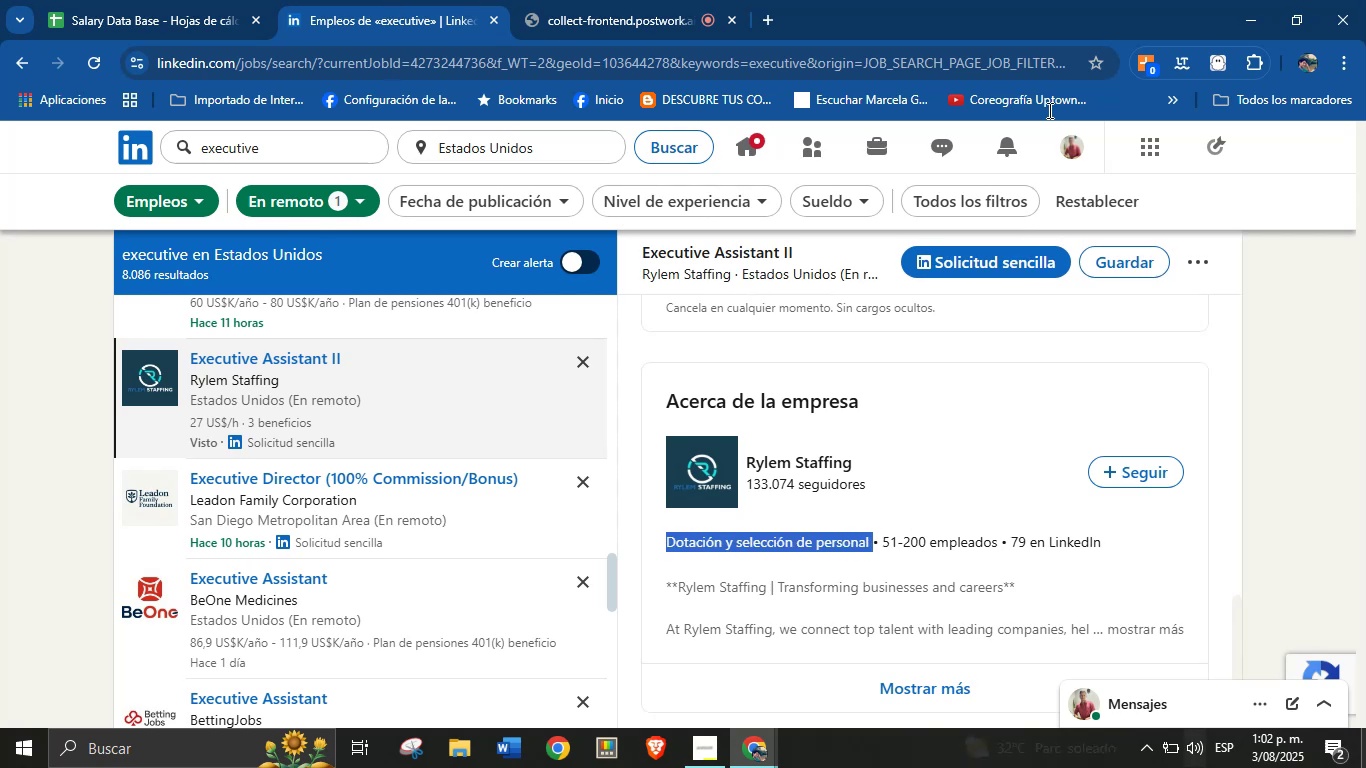 
left_click([219, 0])
 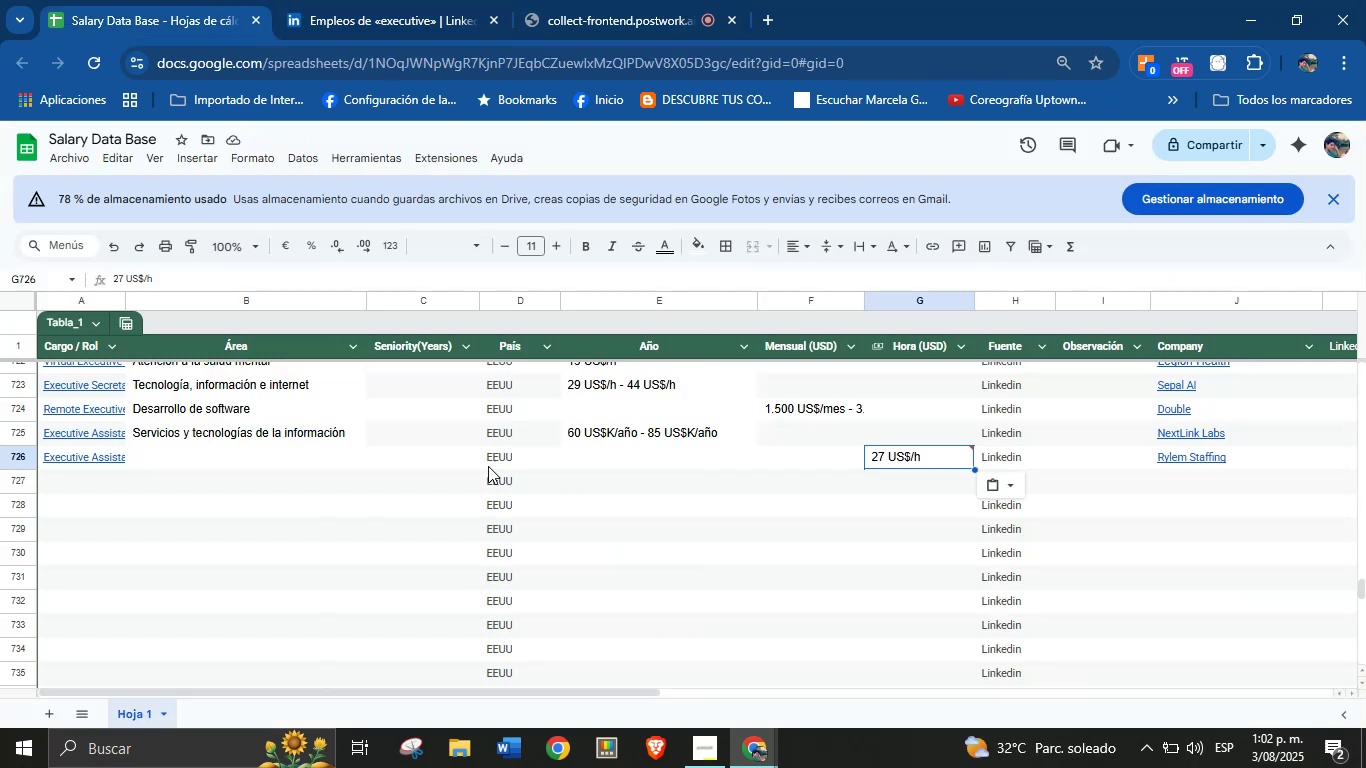 
left_click([243, 437])
 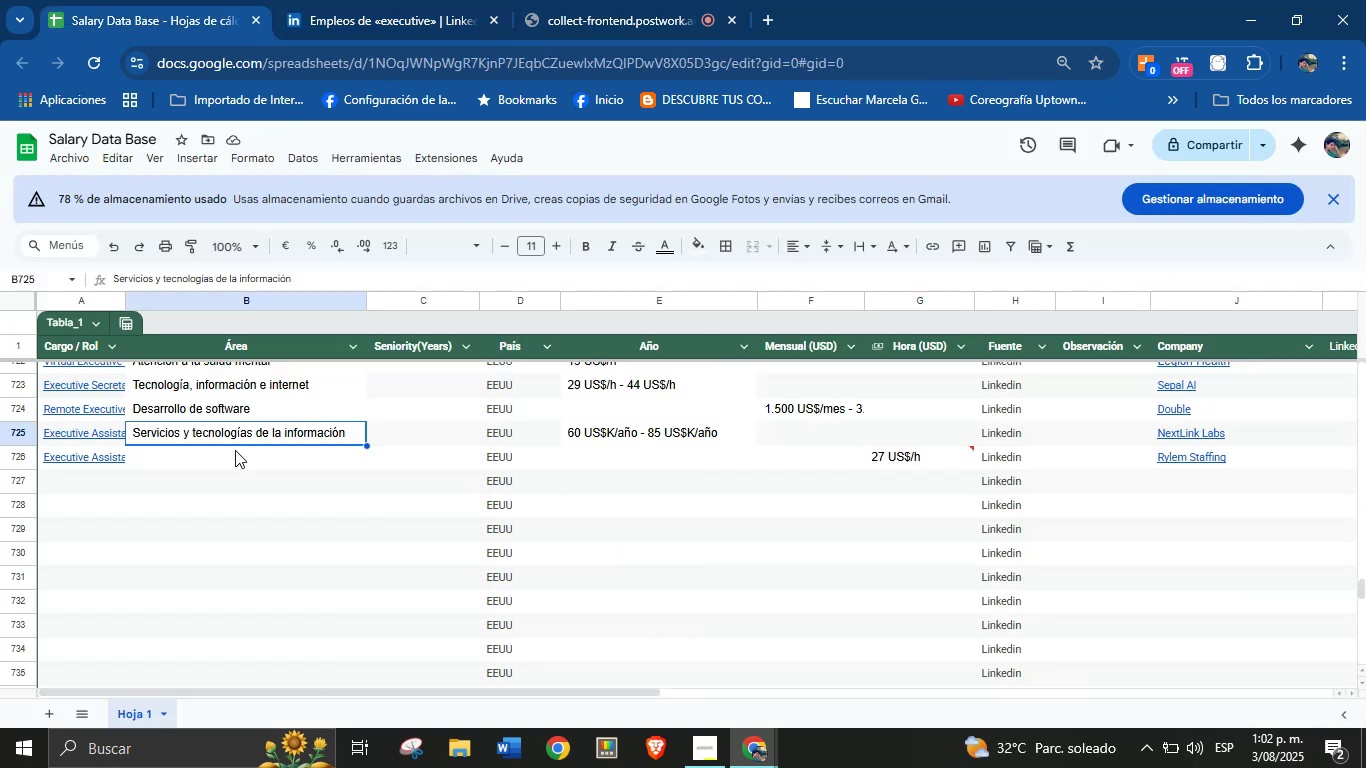 
left_click([234, 454])
 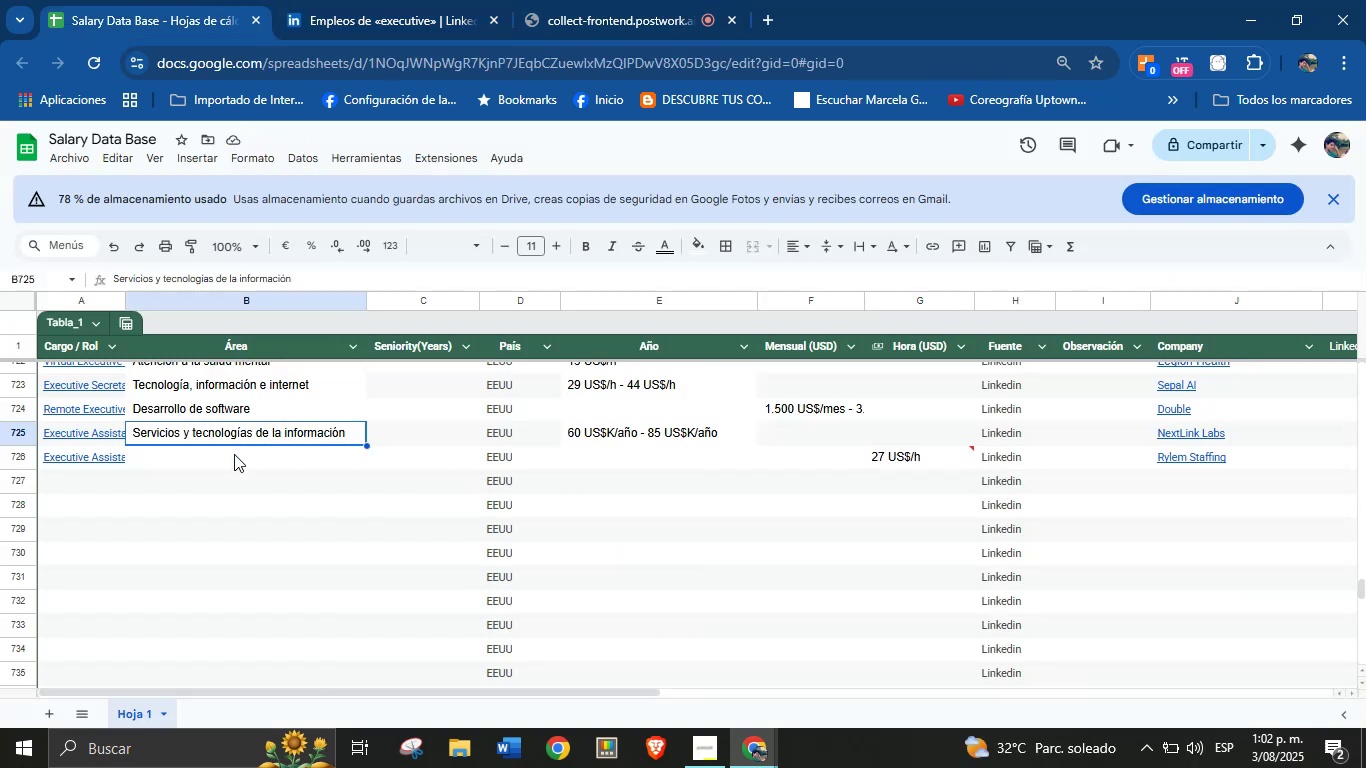 
key(Control+V)
 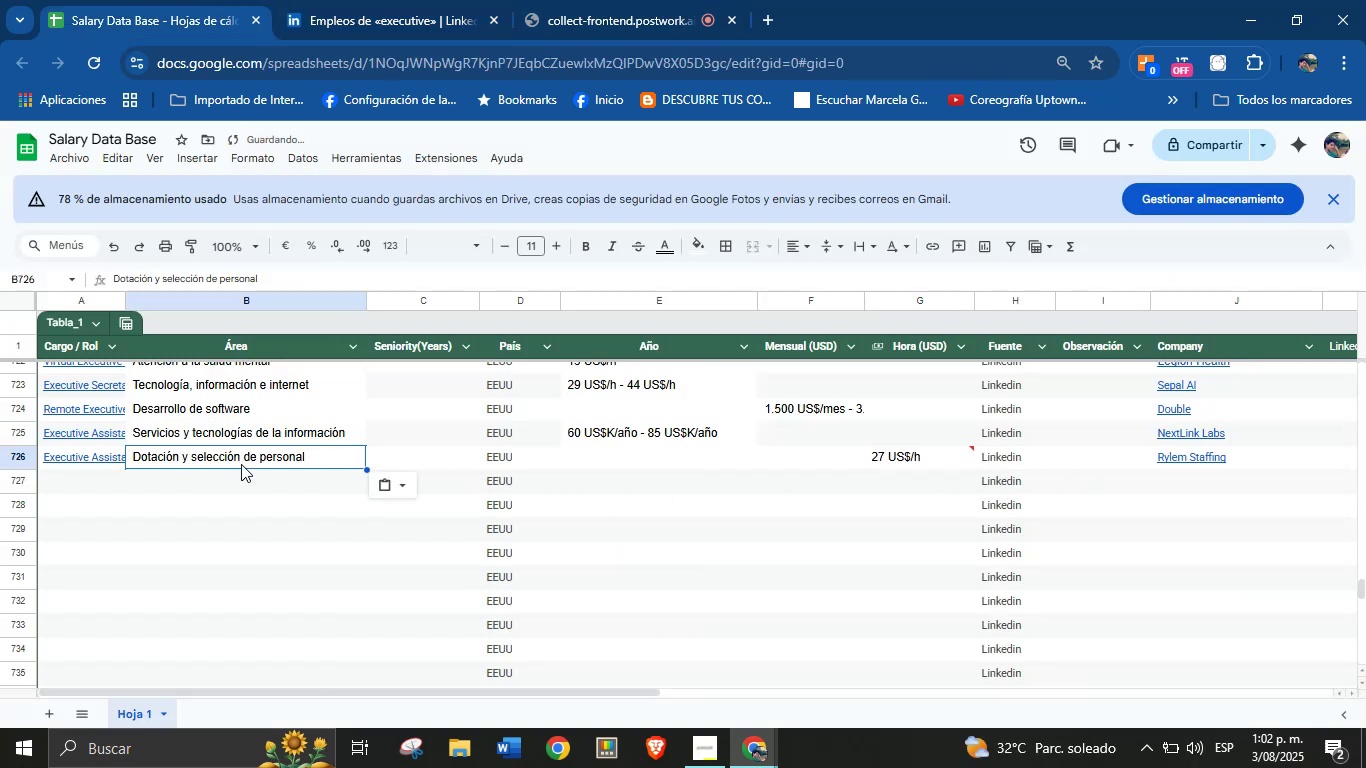 
left_click([382, 0])
 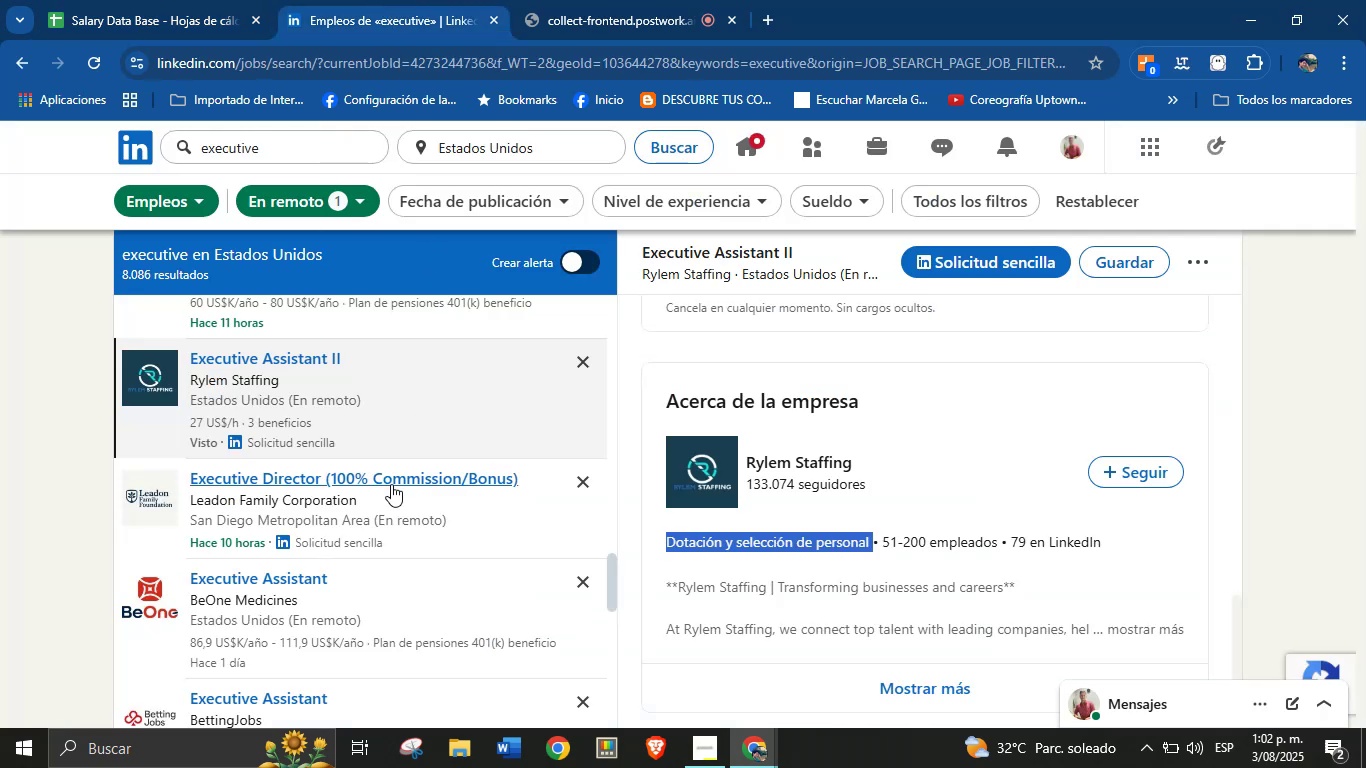 
scroll: coordinate [419, 512], scroll_direction: down, amount: 1.0
 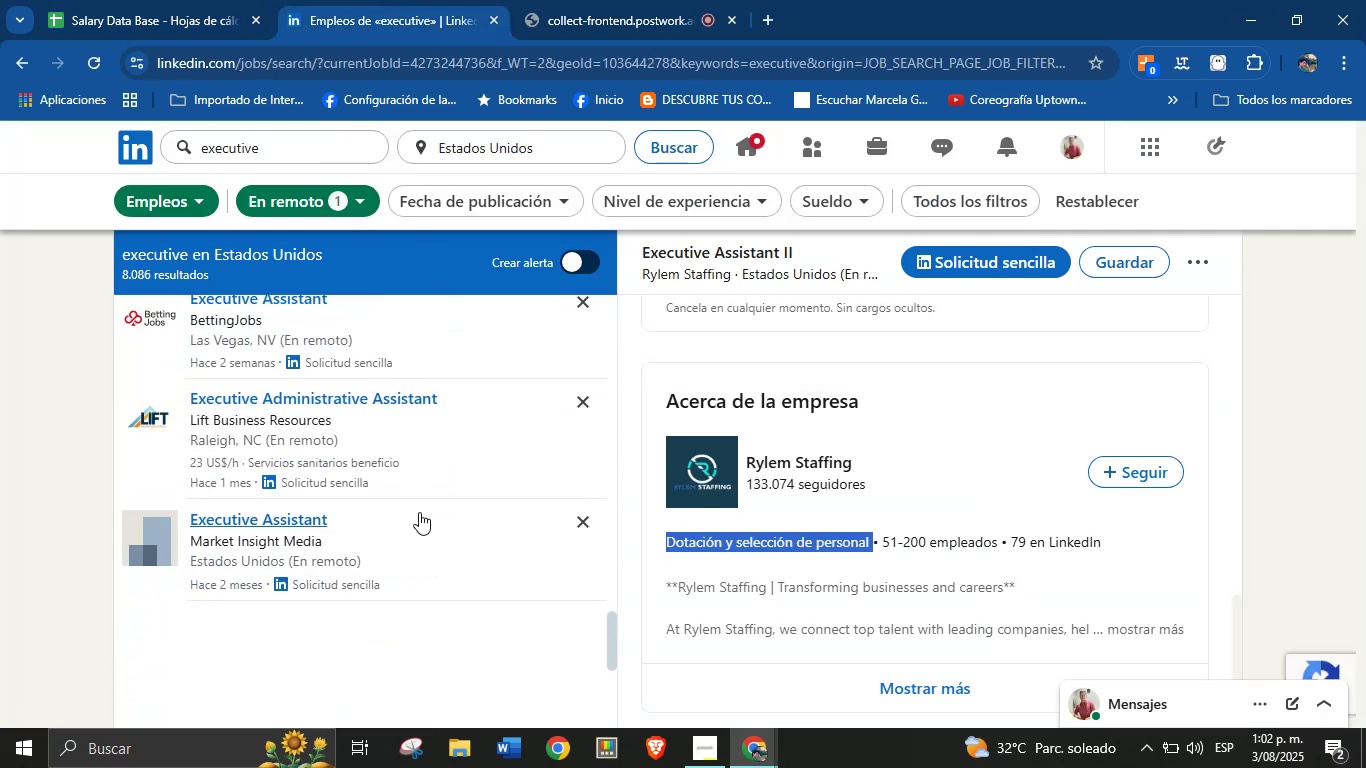 
scroll: coordinate [419, 512], scroll_direction: up, amount: 2.0
 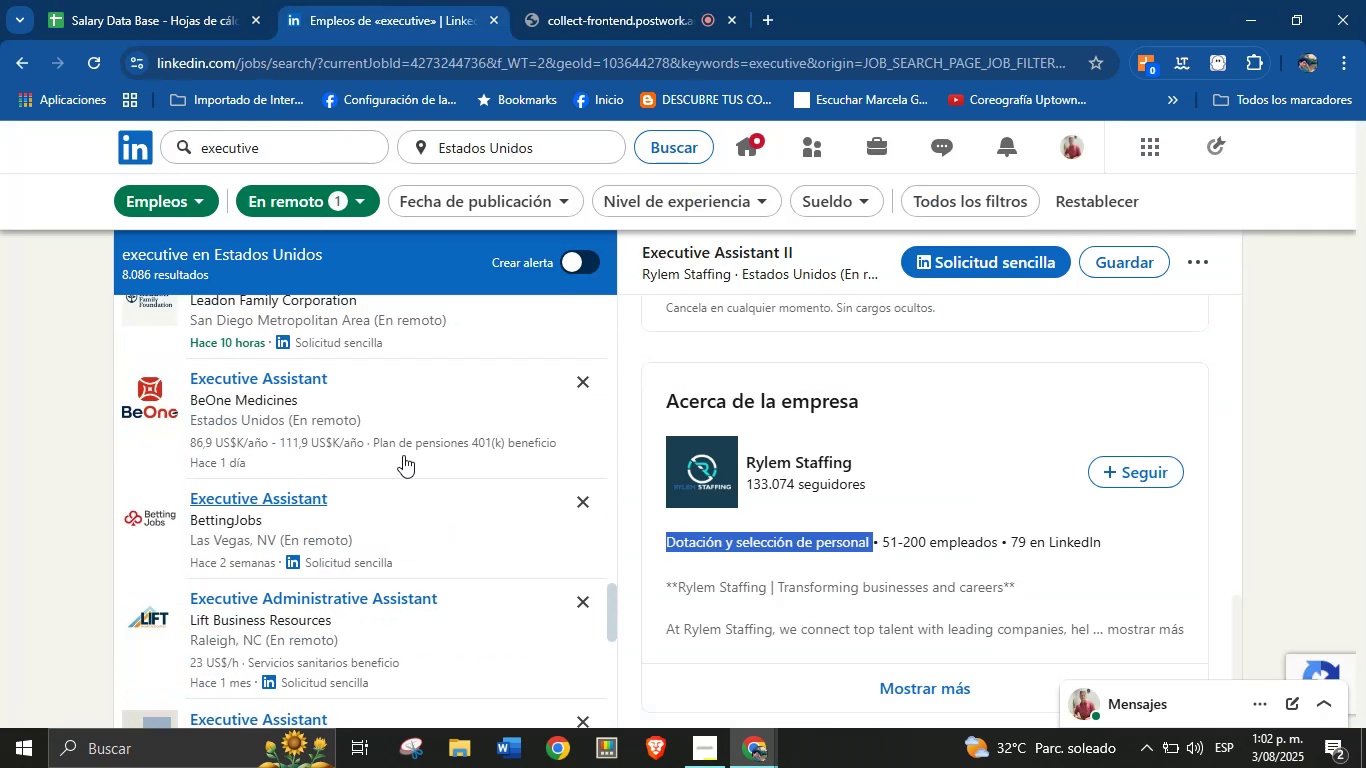 
left_click([285, 375])
 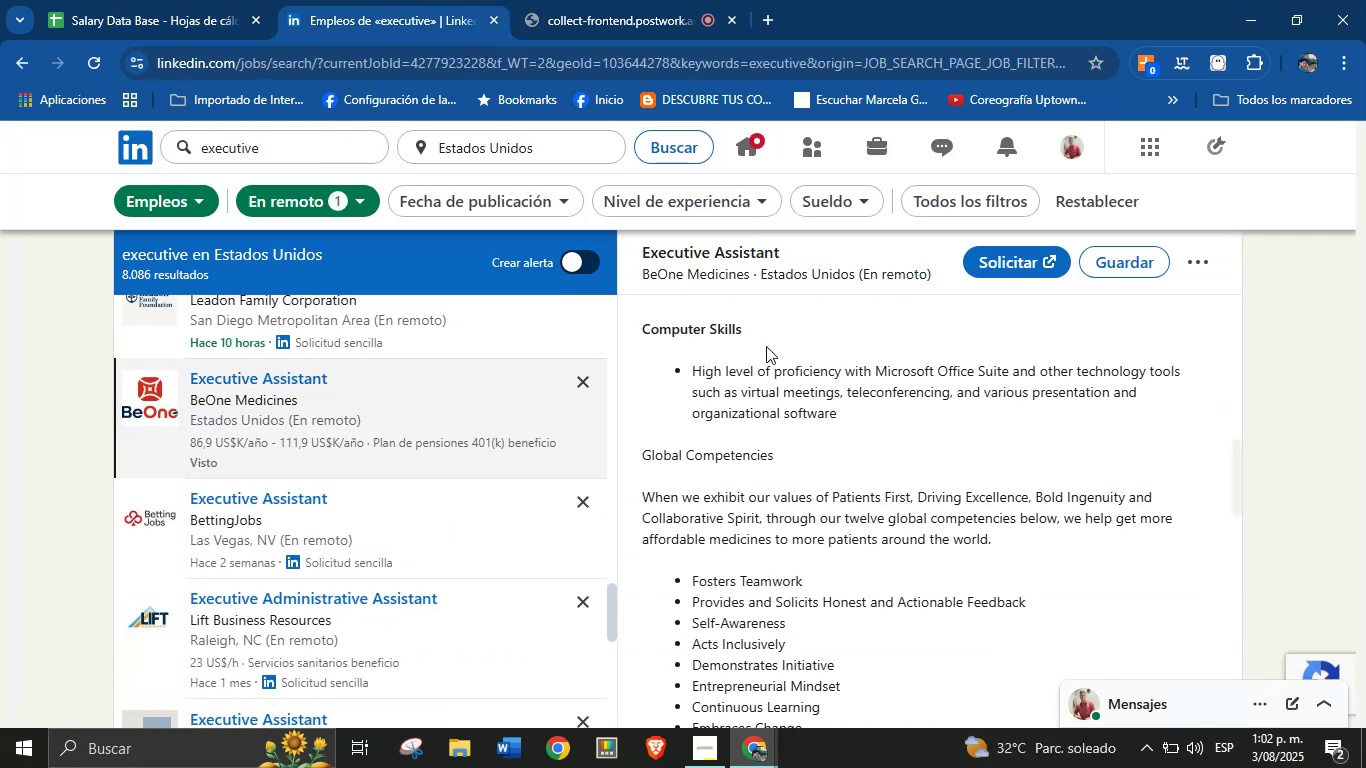 
mouse_move([780, 317])
 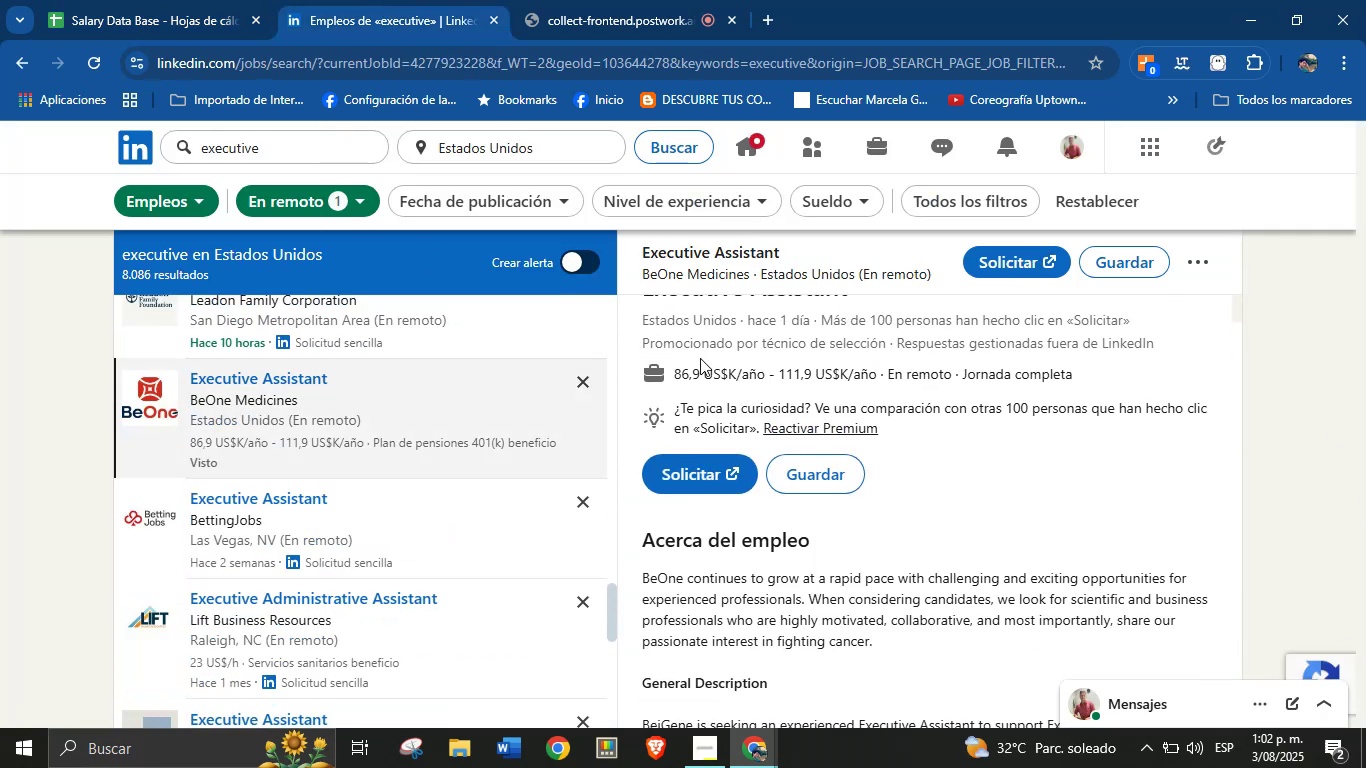 
scroll: coordinate [796, 353], scroll_direction: up, amount: 1.0
 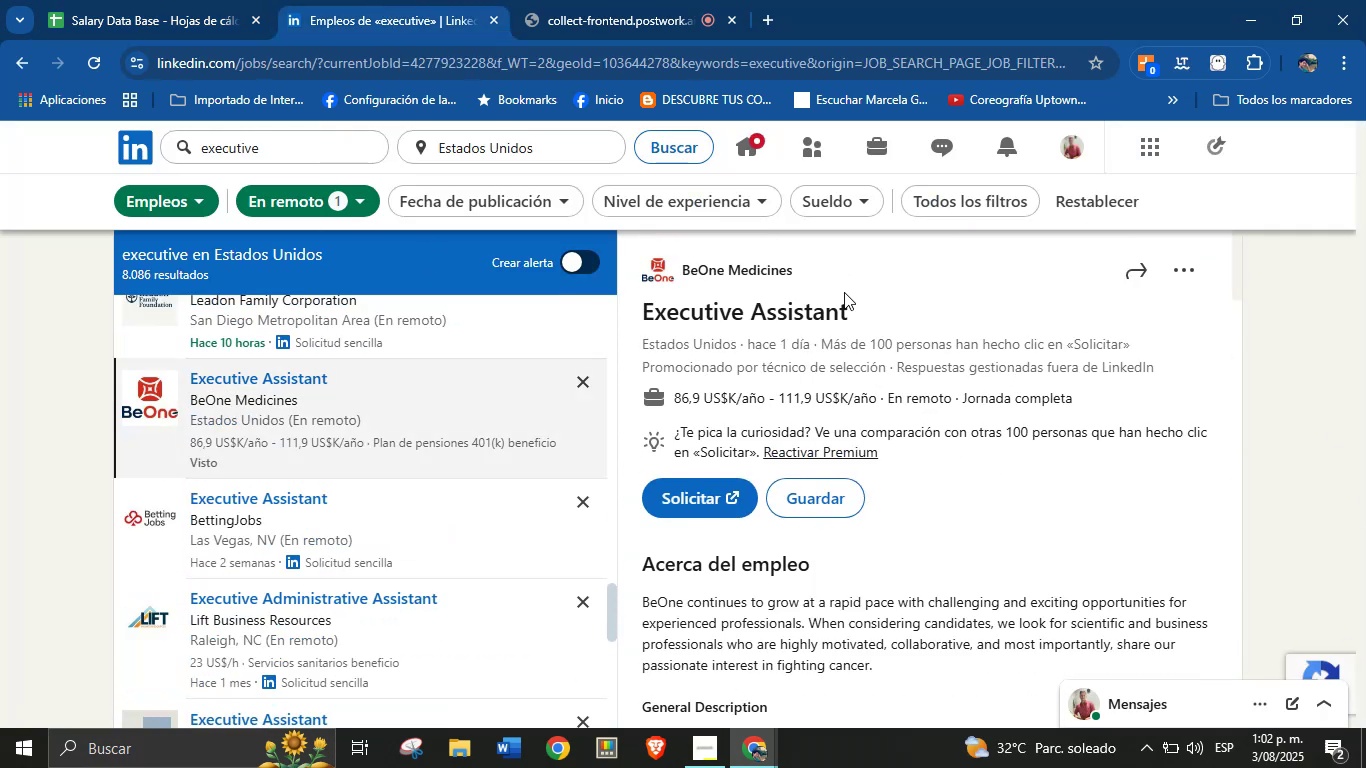 
left_click_drag(start_coordinate=[858, 306], to_coordinate=[640, 316])
 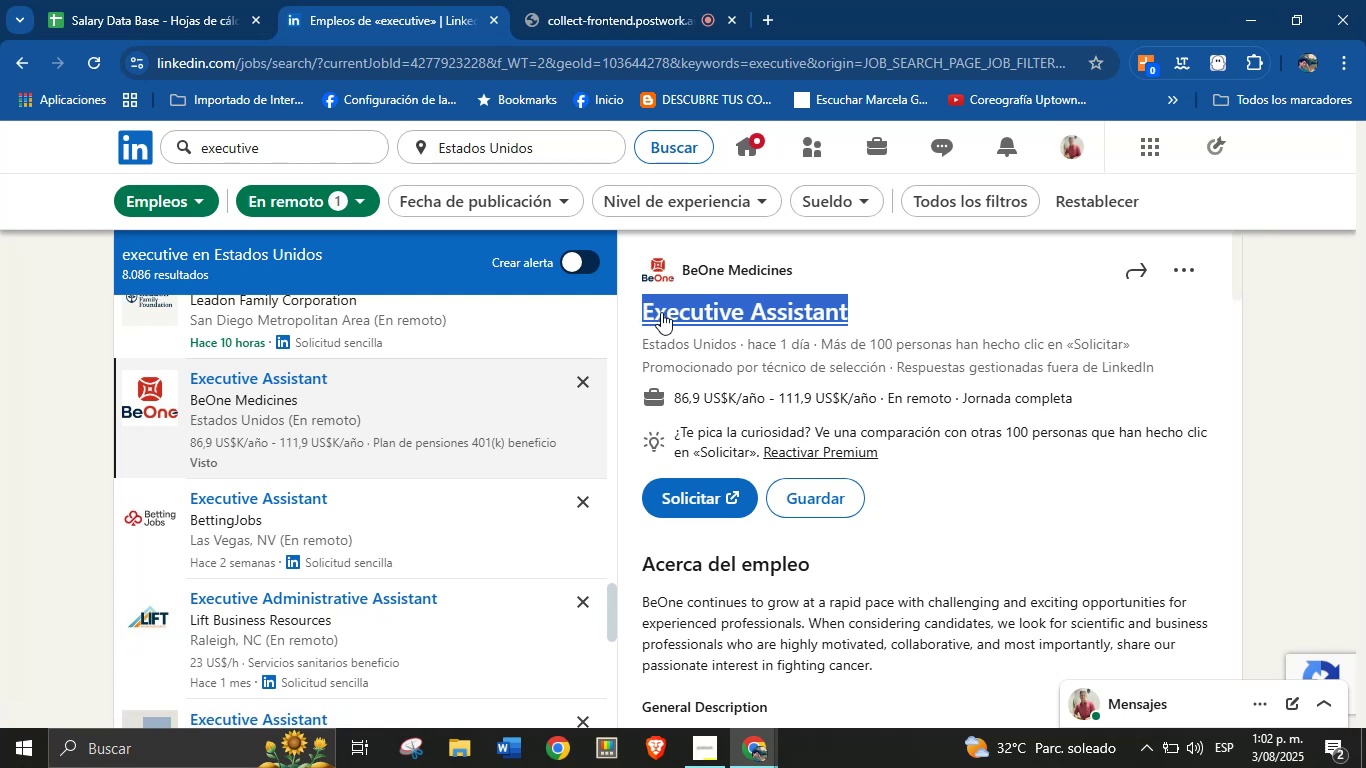 
key(Control+C)
 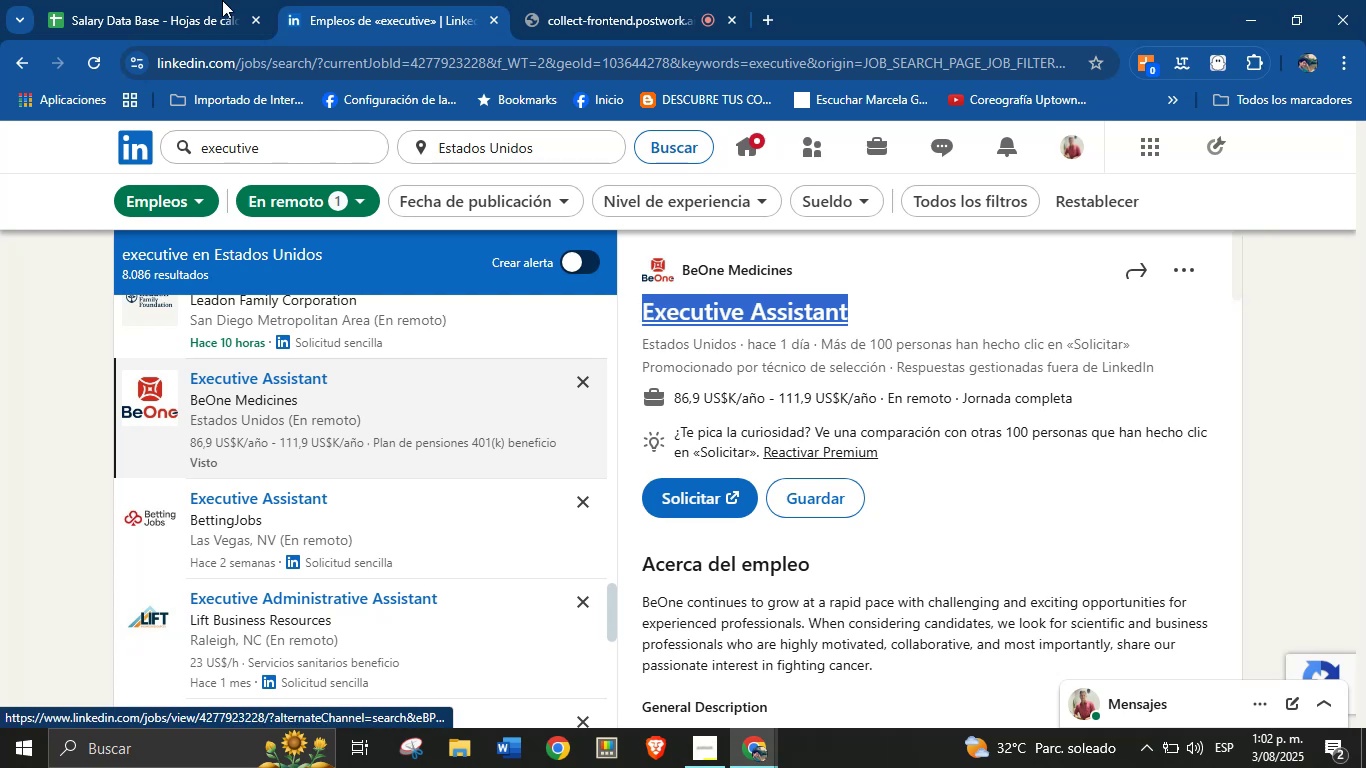 
left_click([155, 0])
 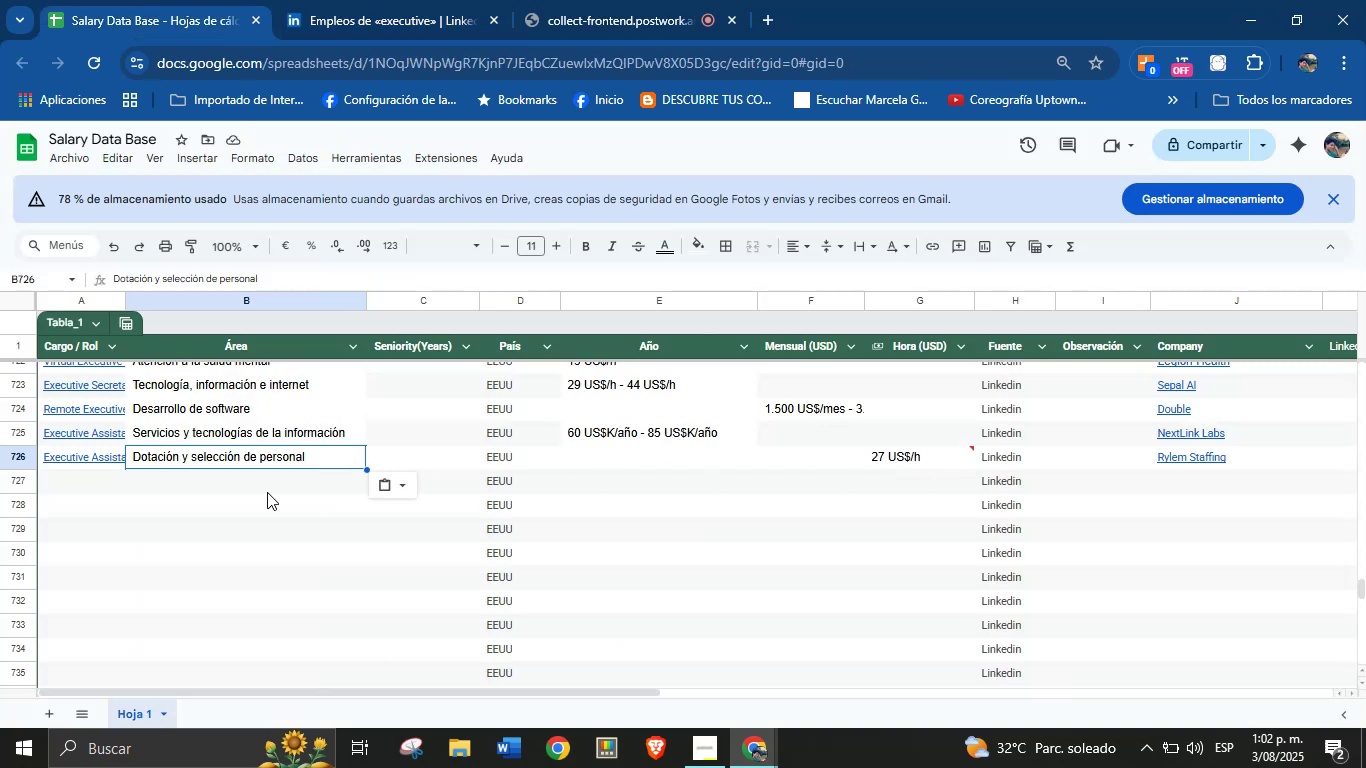 
left_click([107, 486])
 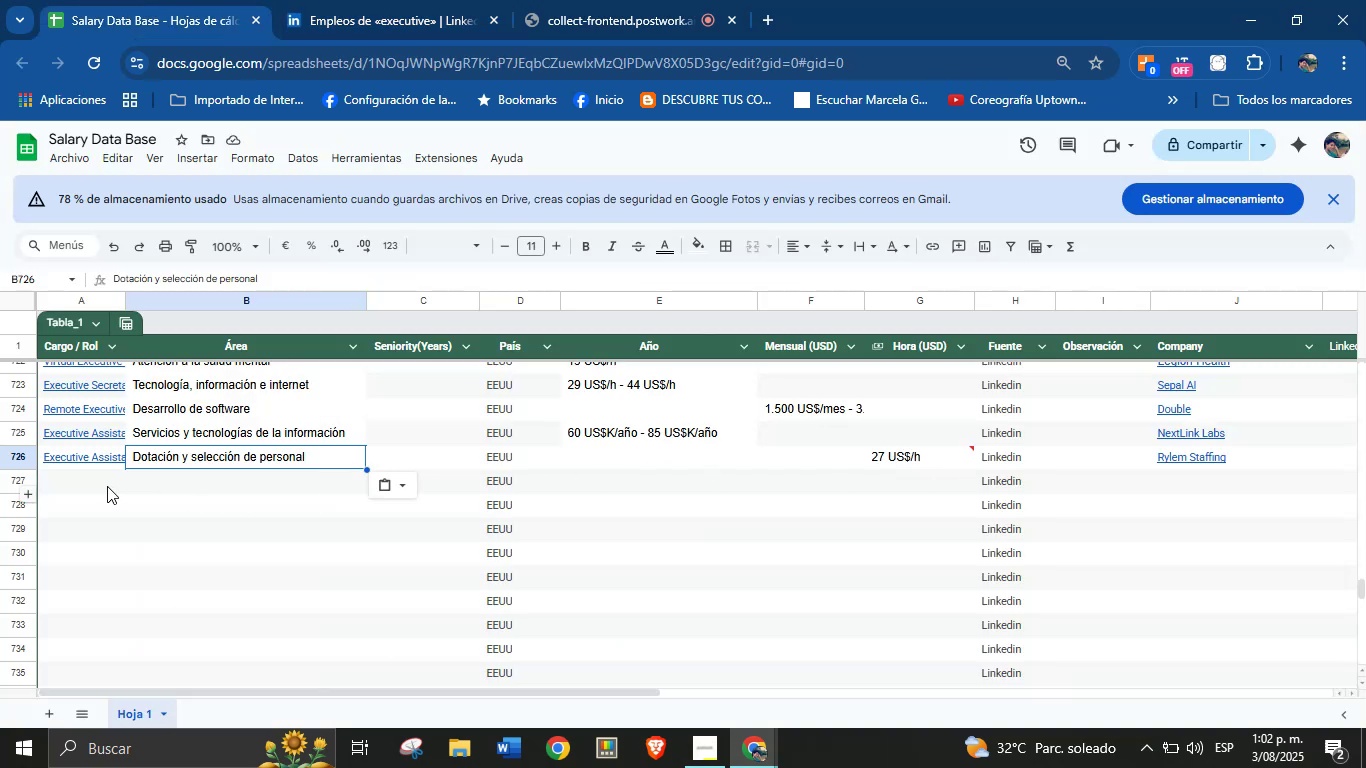 
key(Control+V)
 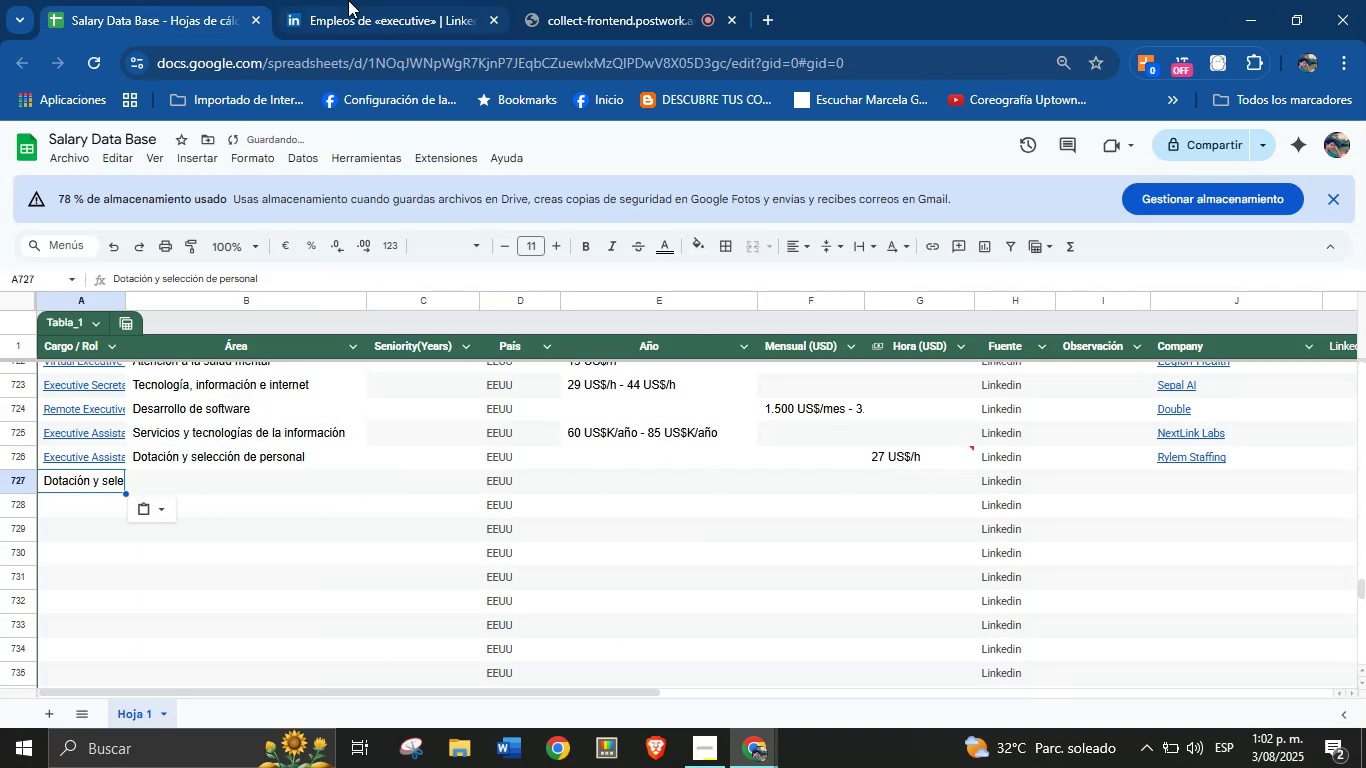 
key(Control+Z)
 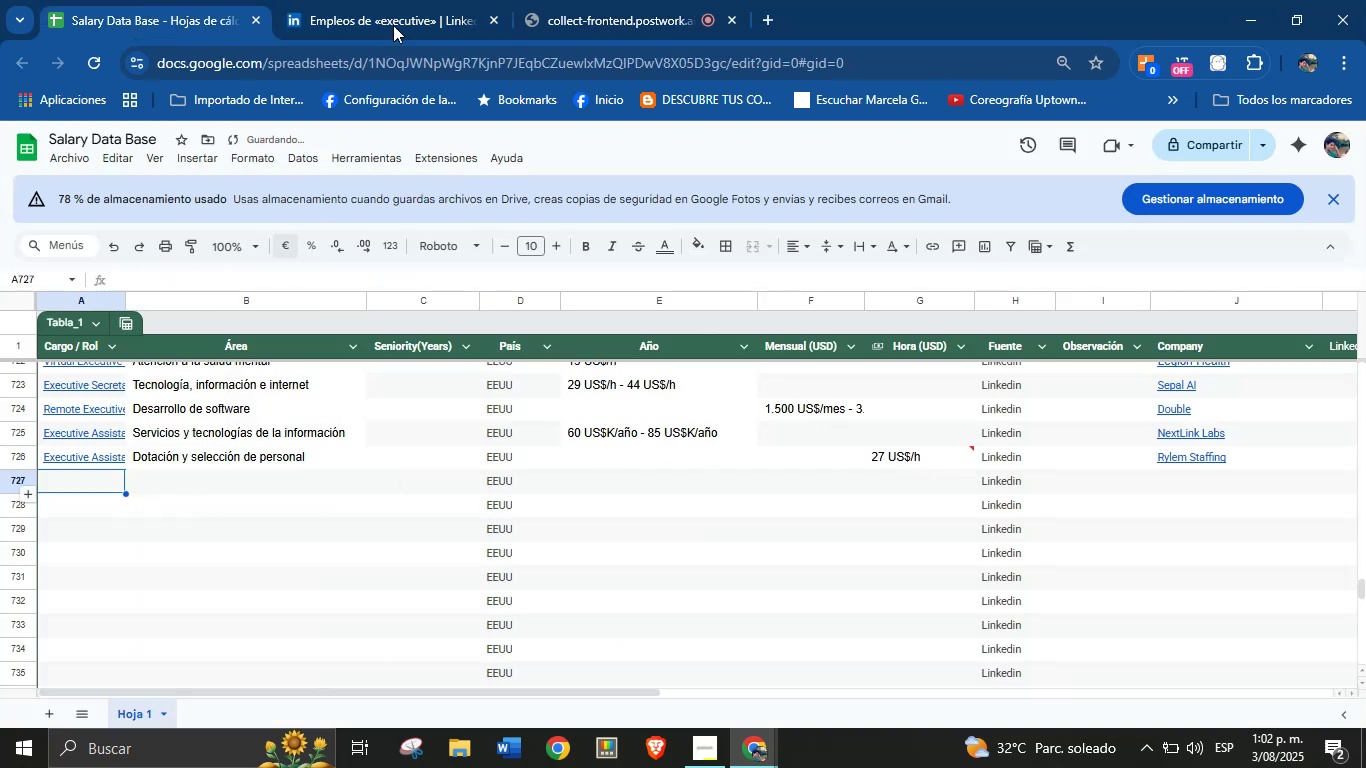 
left_click([399, 0])
 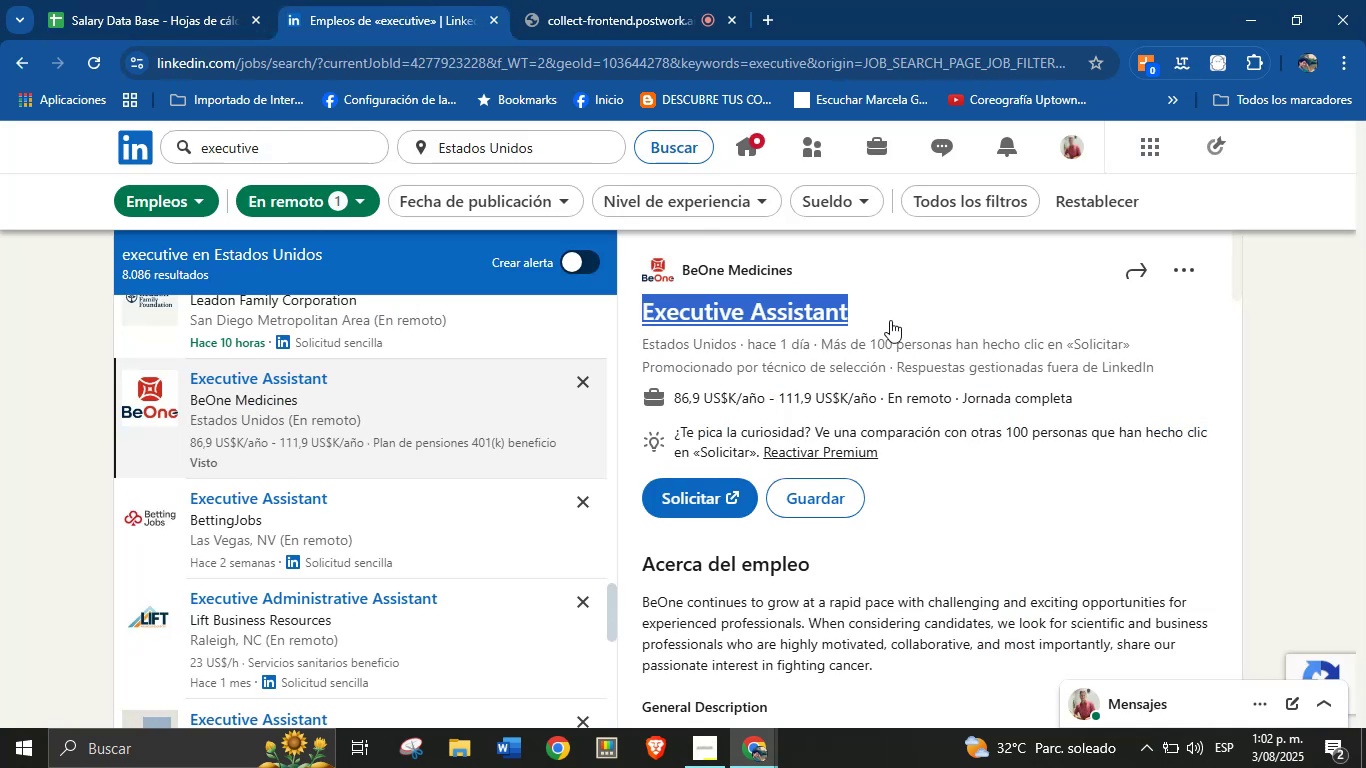 
left_click([909, 319])
 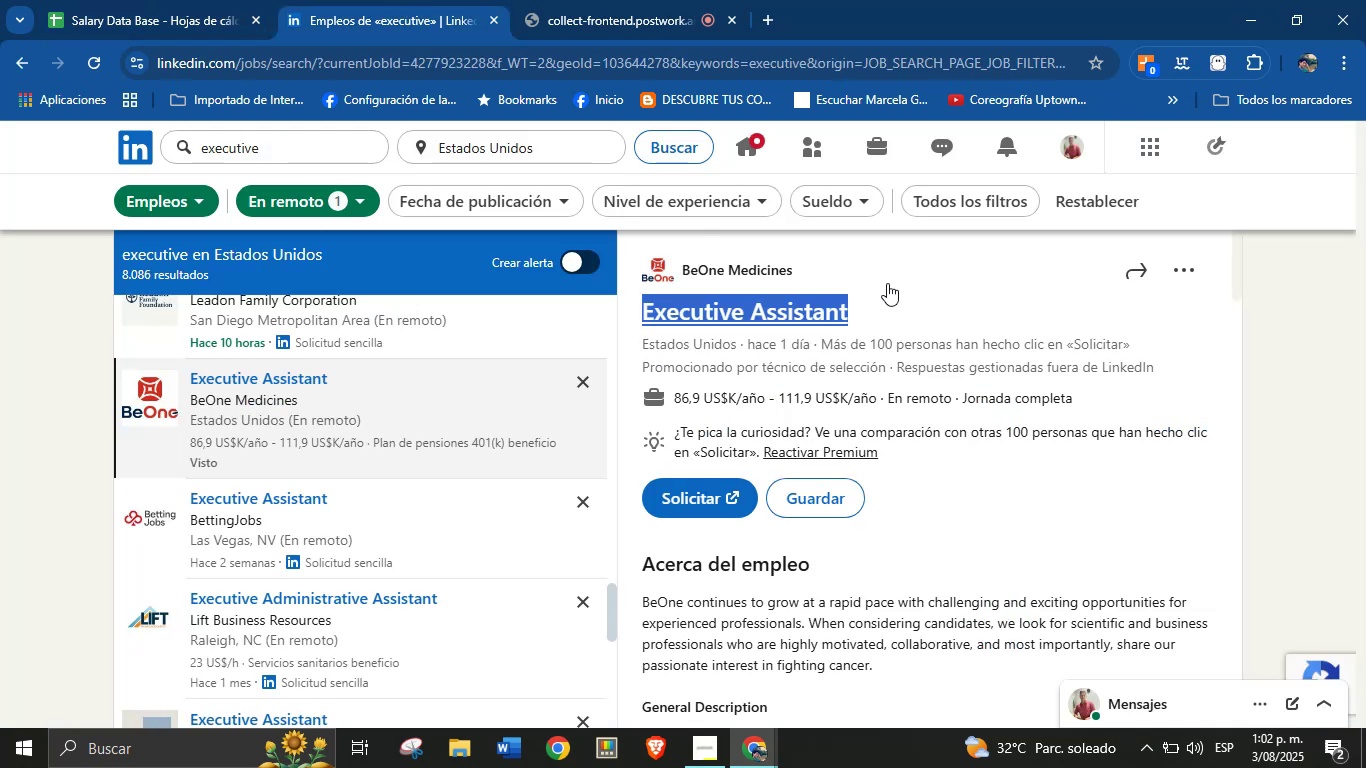 
left_click([887, 277])
 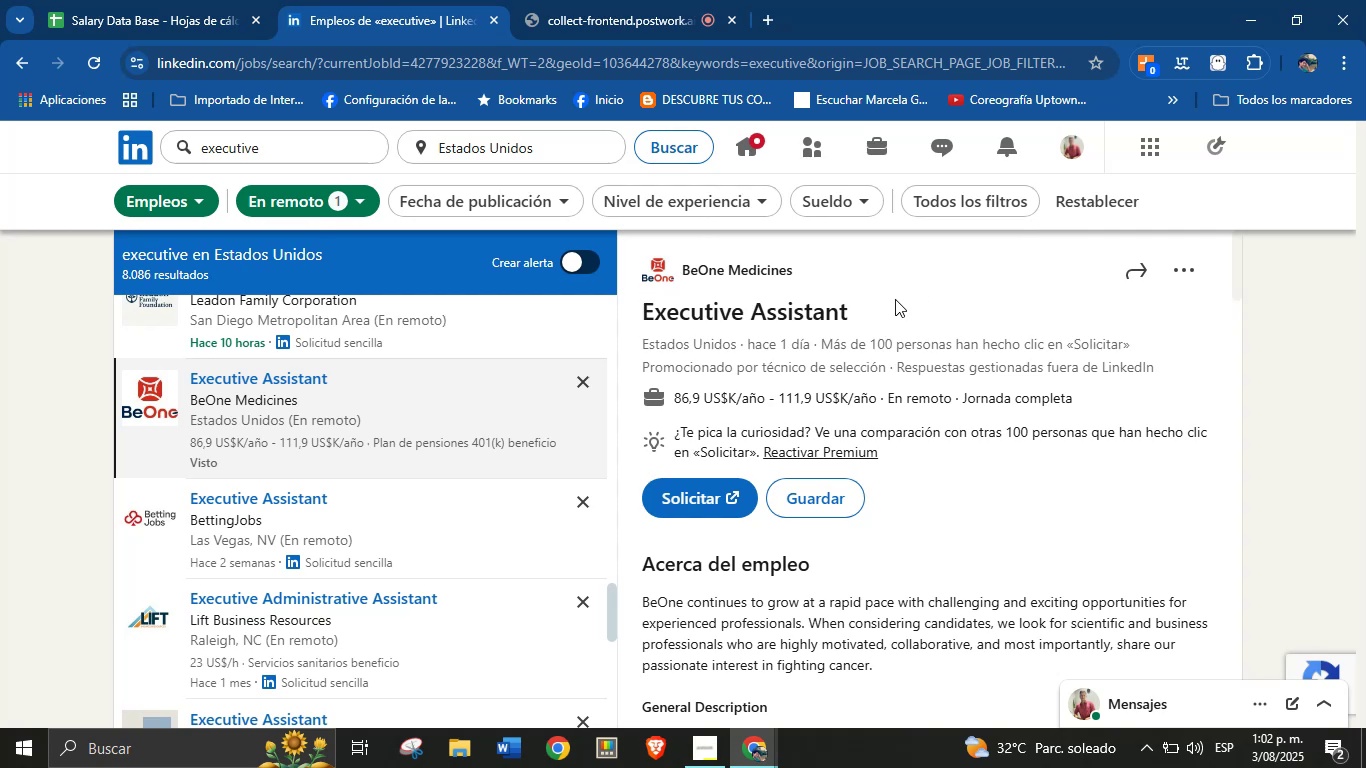 
left_click_drag(start_coordinate=[855, 306], to_coordinate=[647, 317])
 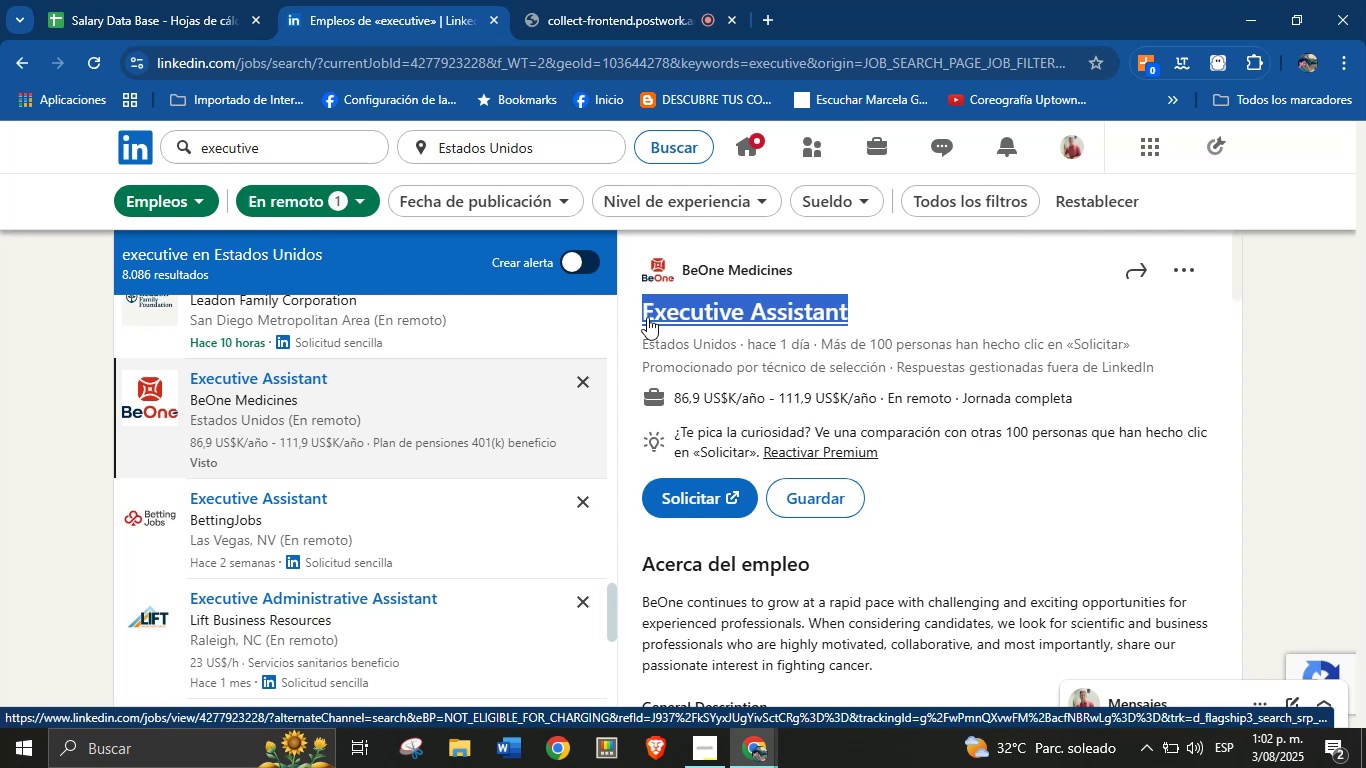 
key(Control+C)
 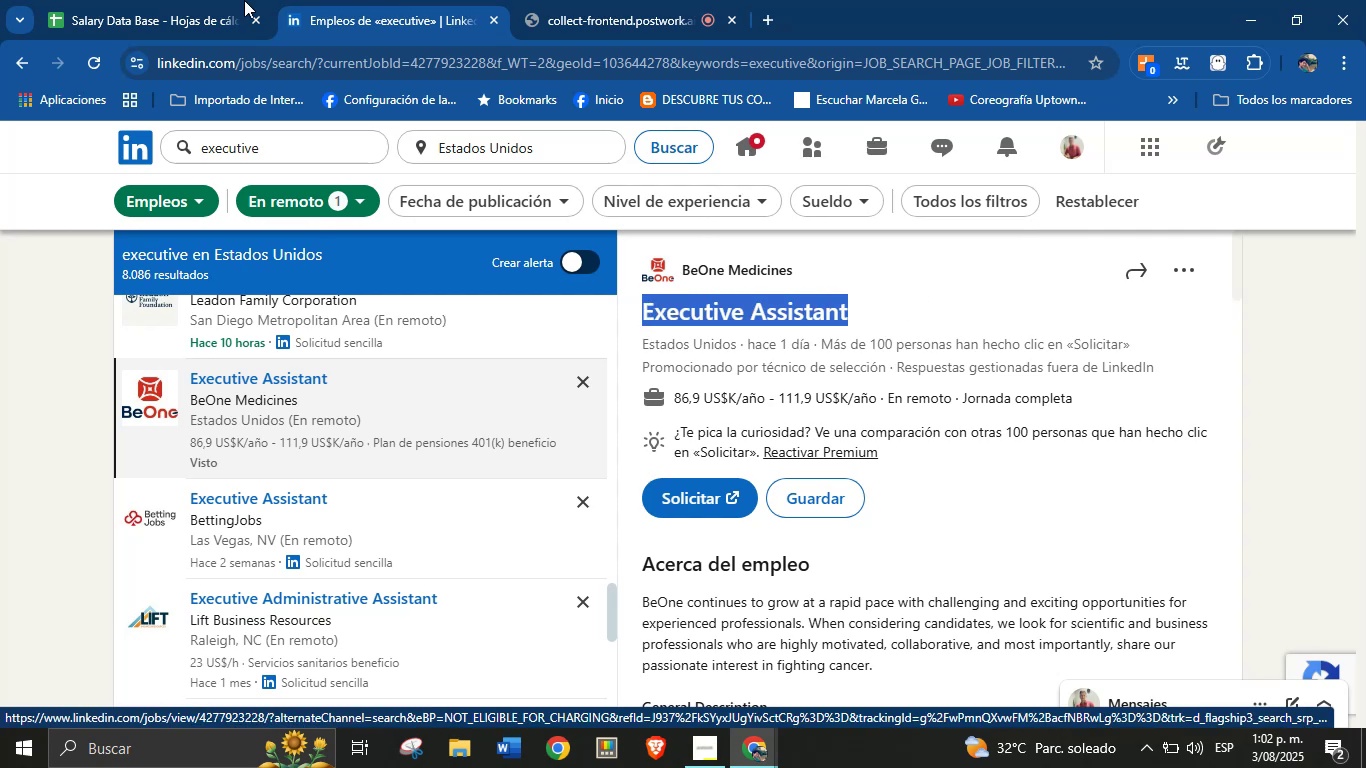 
left_click([193, 0])
 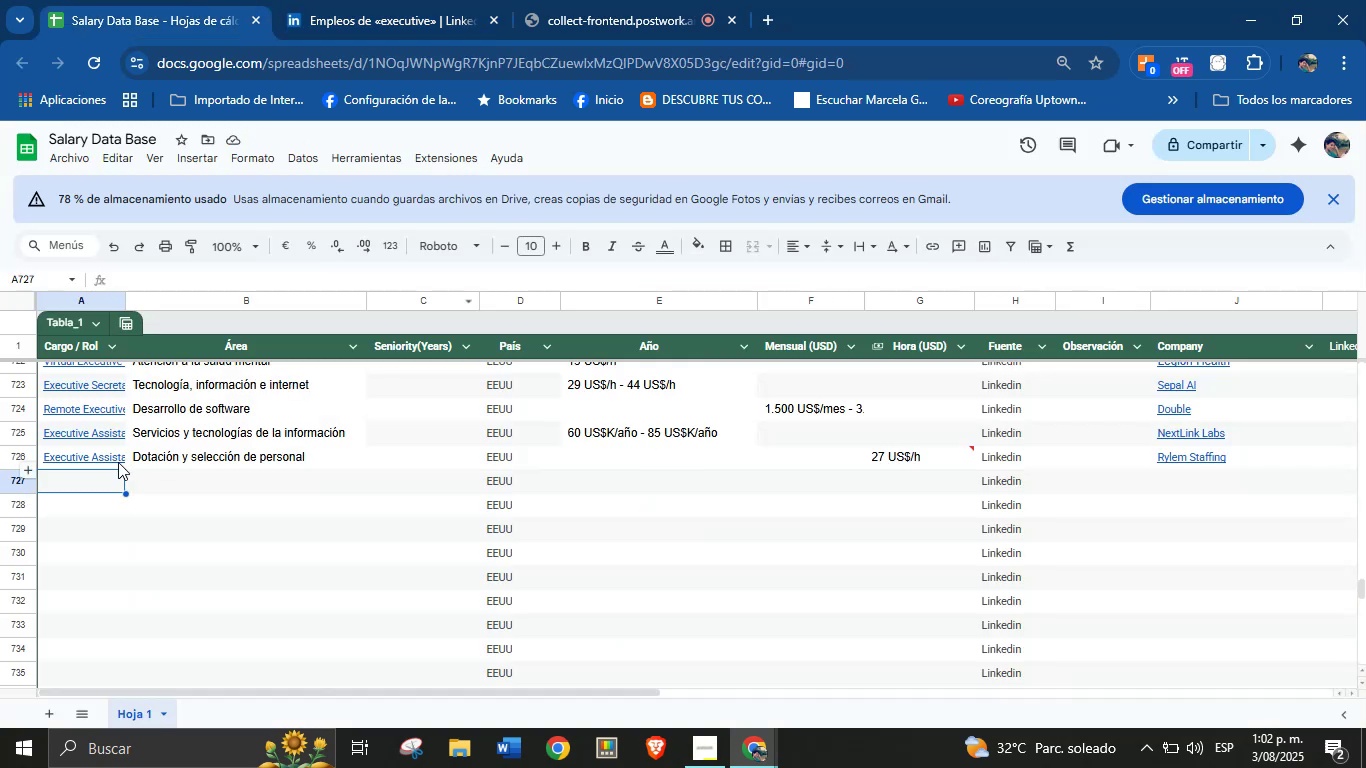 
left_click([109, 474])
 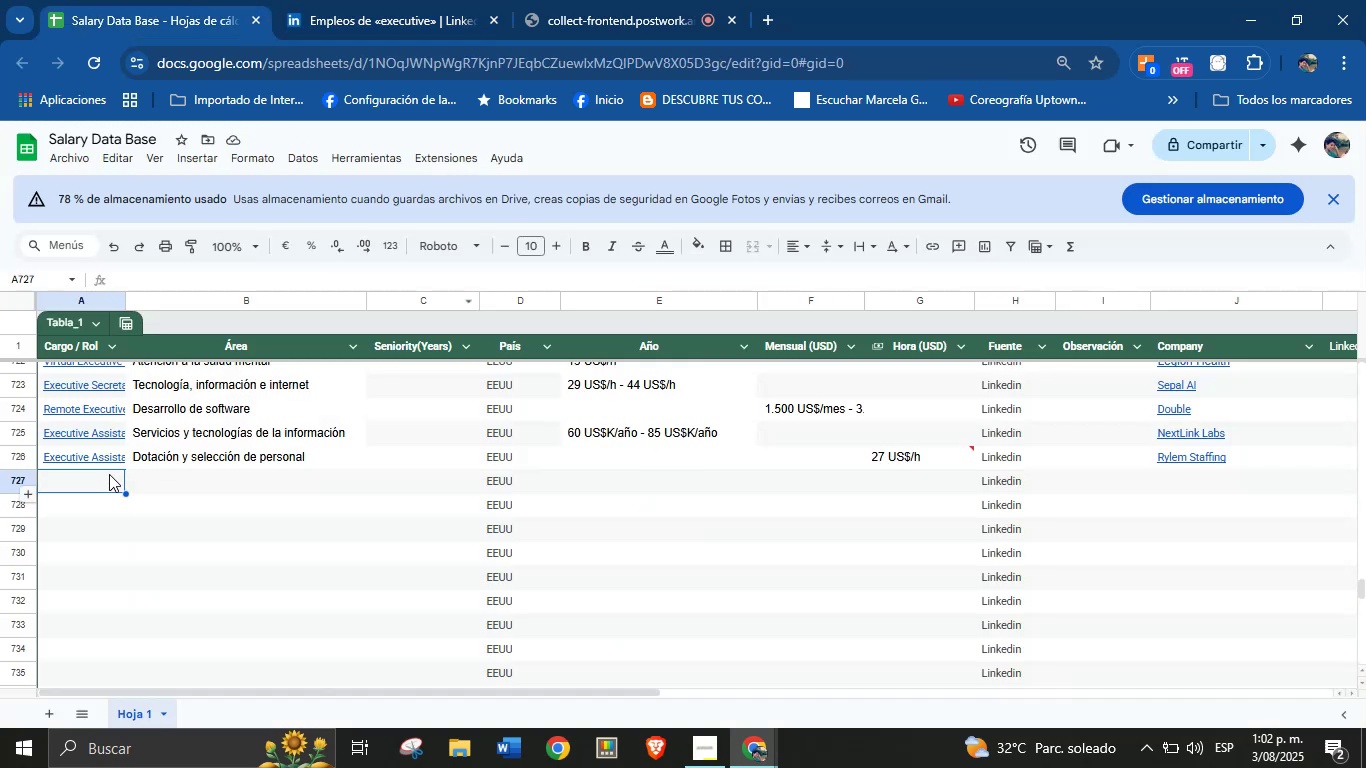 
key(Control+V)
 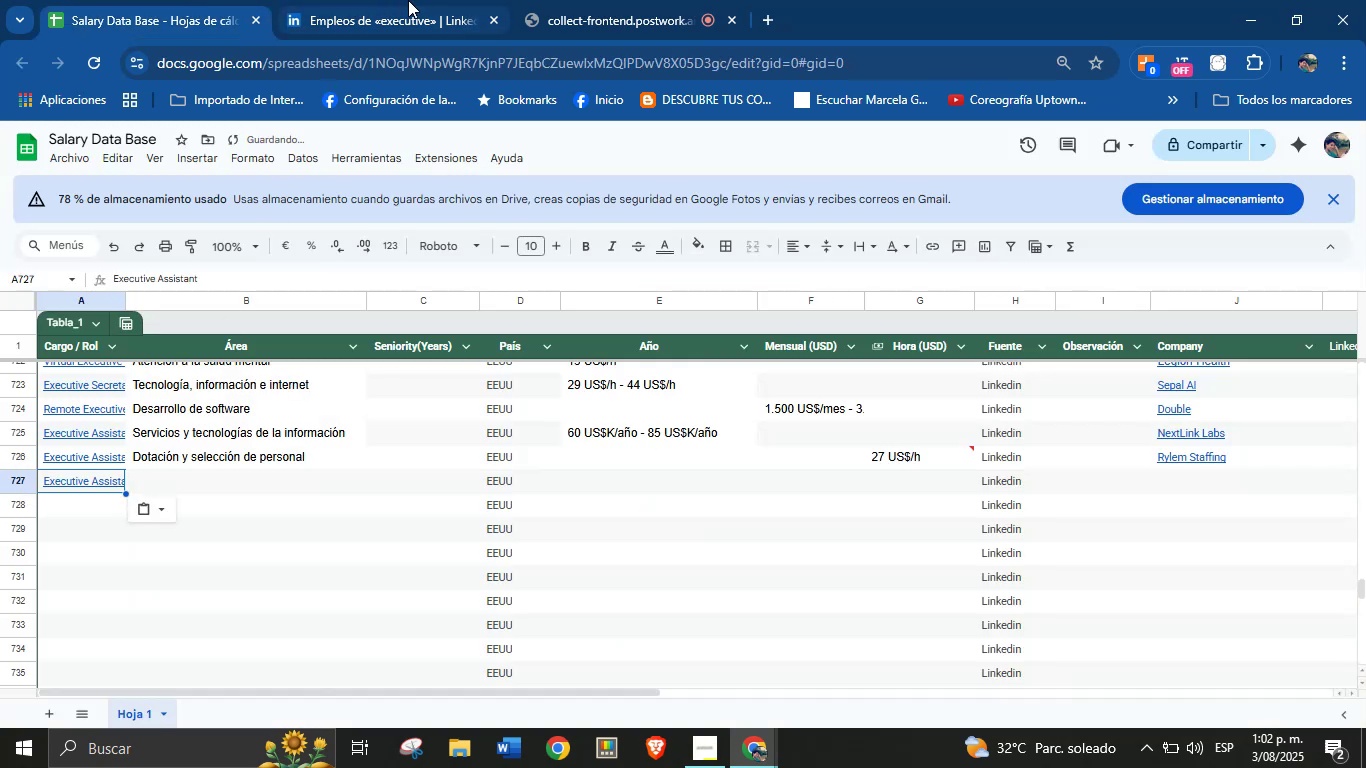 
key(Control+Z)
 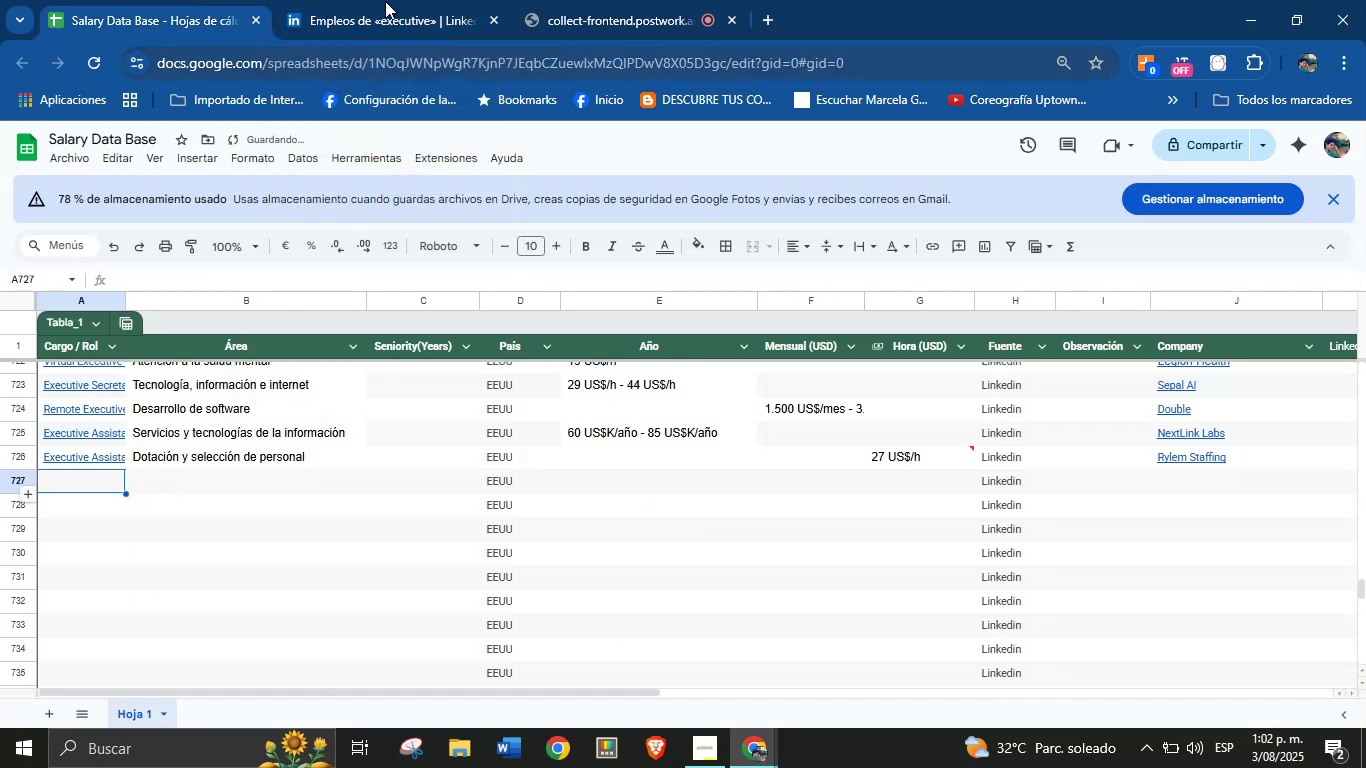 
left_click([410, 0])
 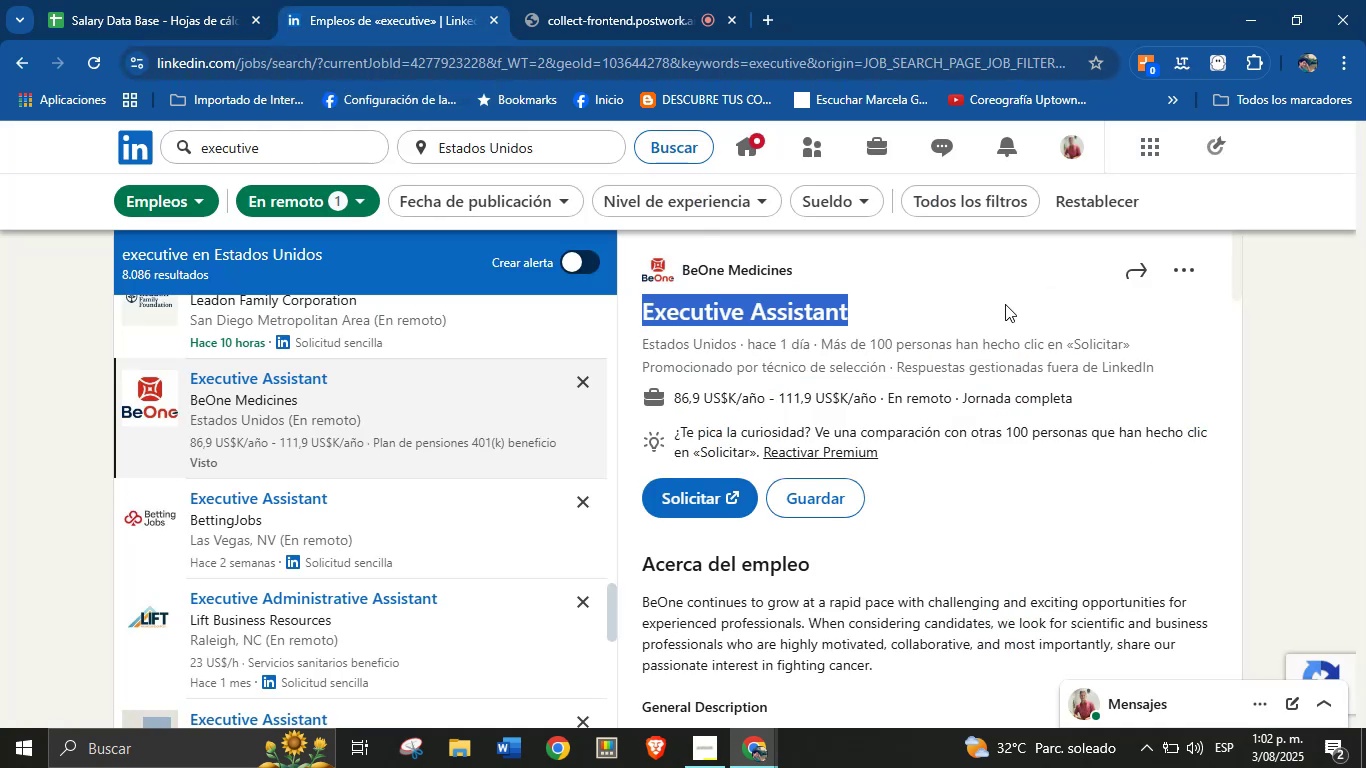 
left_click([976, 284])
 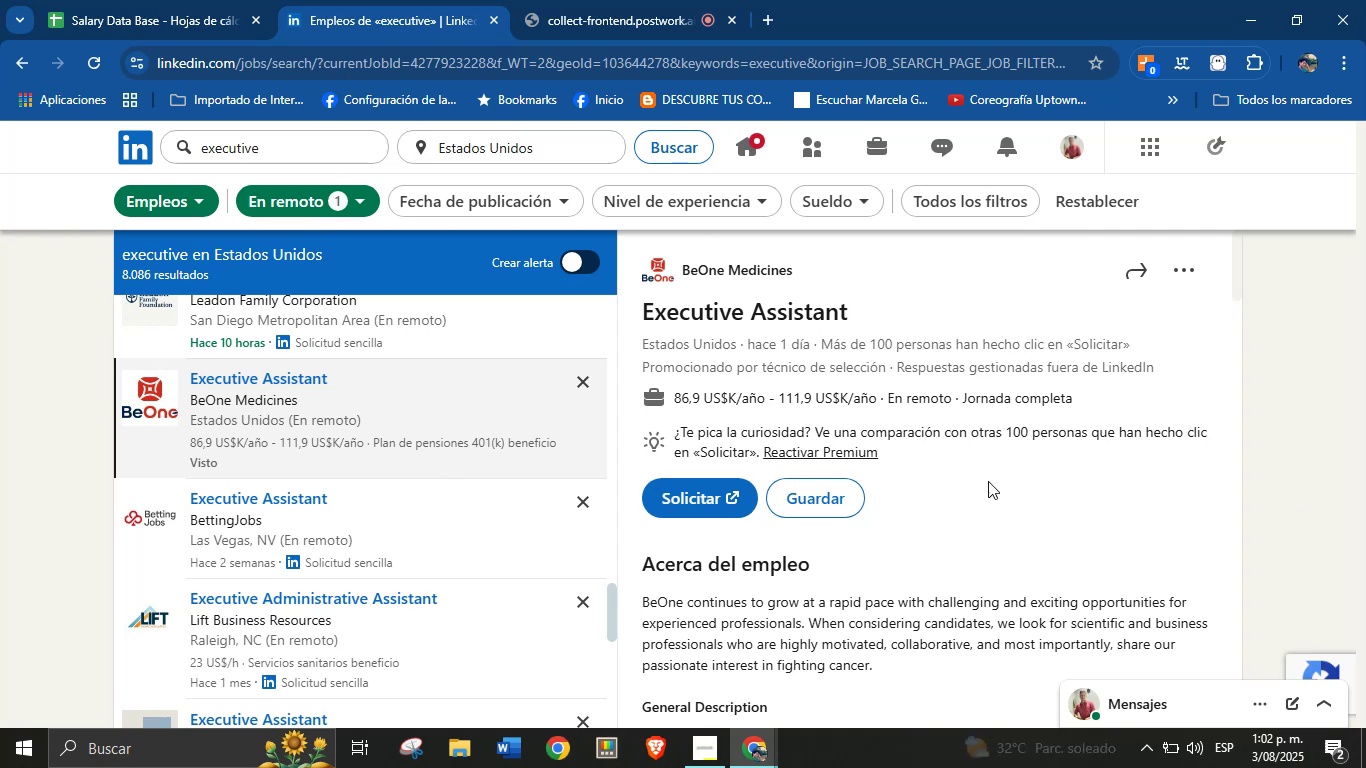 
scroll: coordinate [350, 474], scroll_direction: down, amount: 2.0
 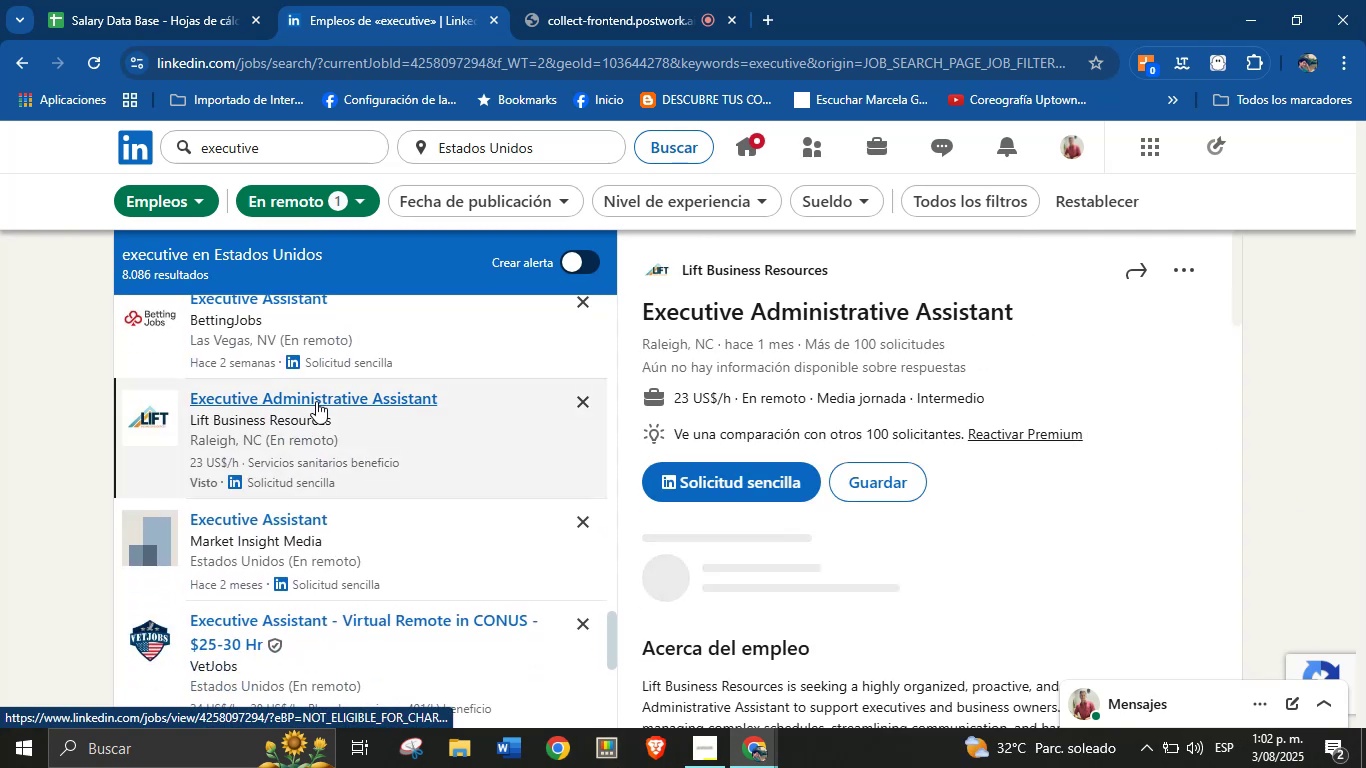 
left_click_drag(start_coordinate=[1044, 304], to_coordinate=[643, 312])
 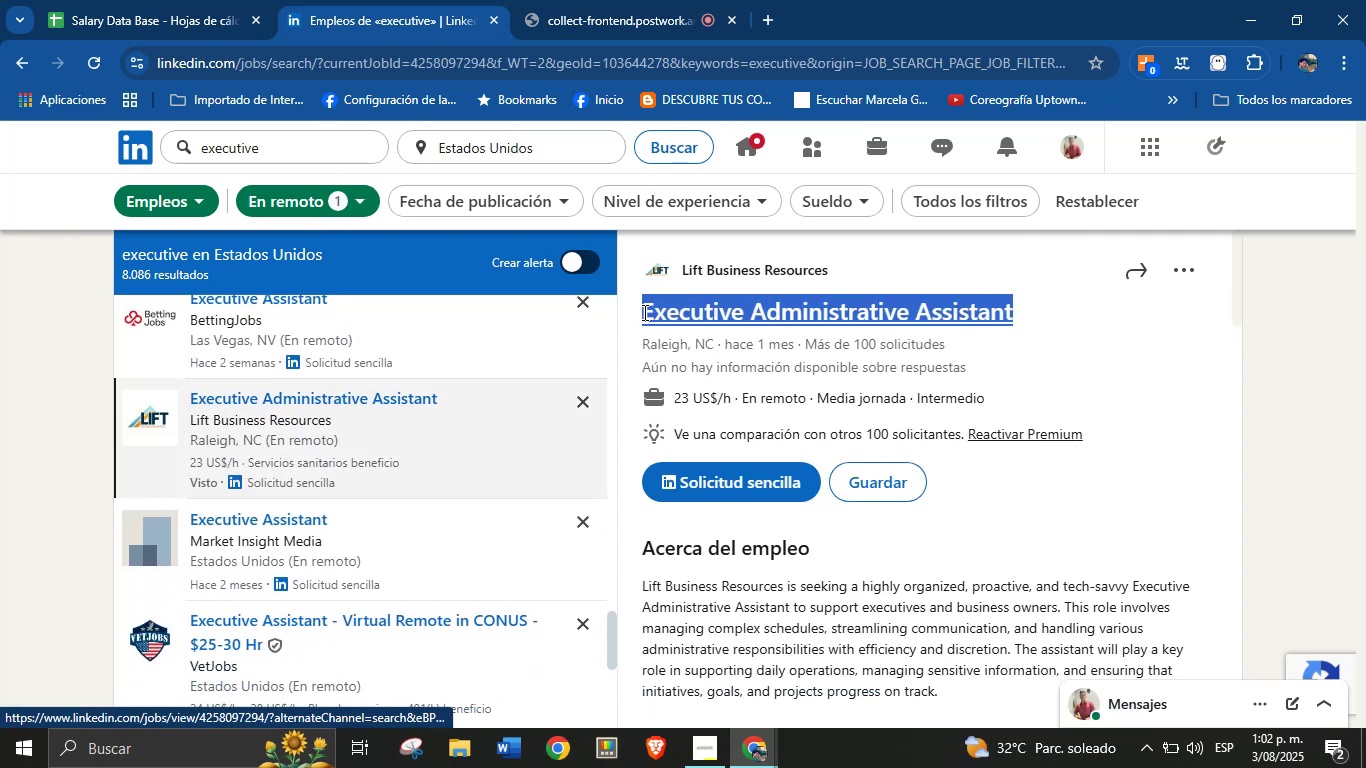 
key(Control+C)
 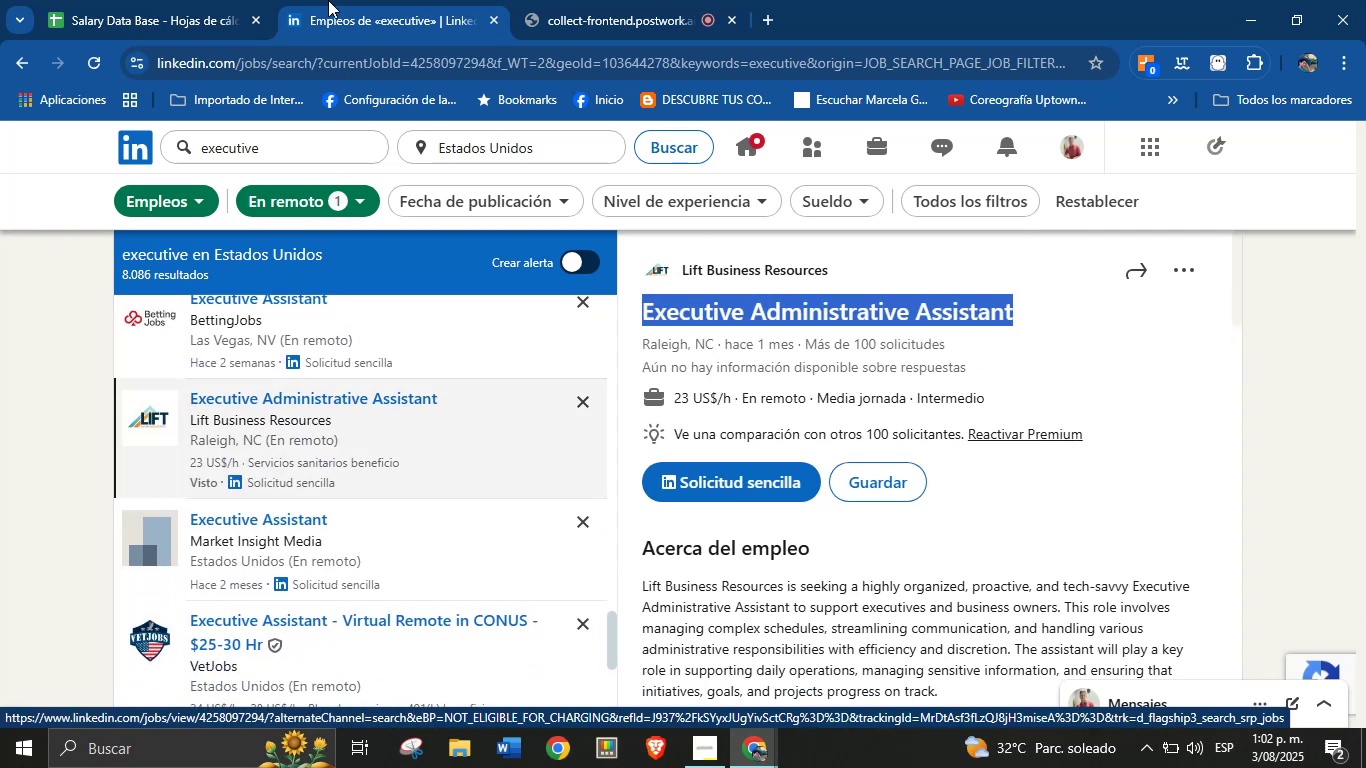 
left_click([232, 0])
 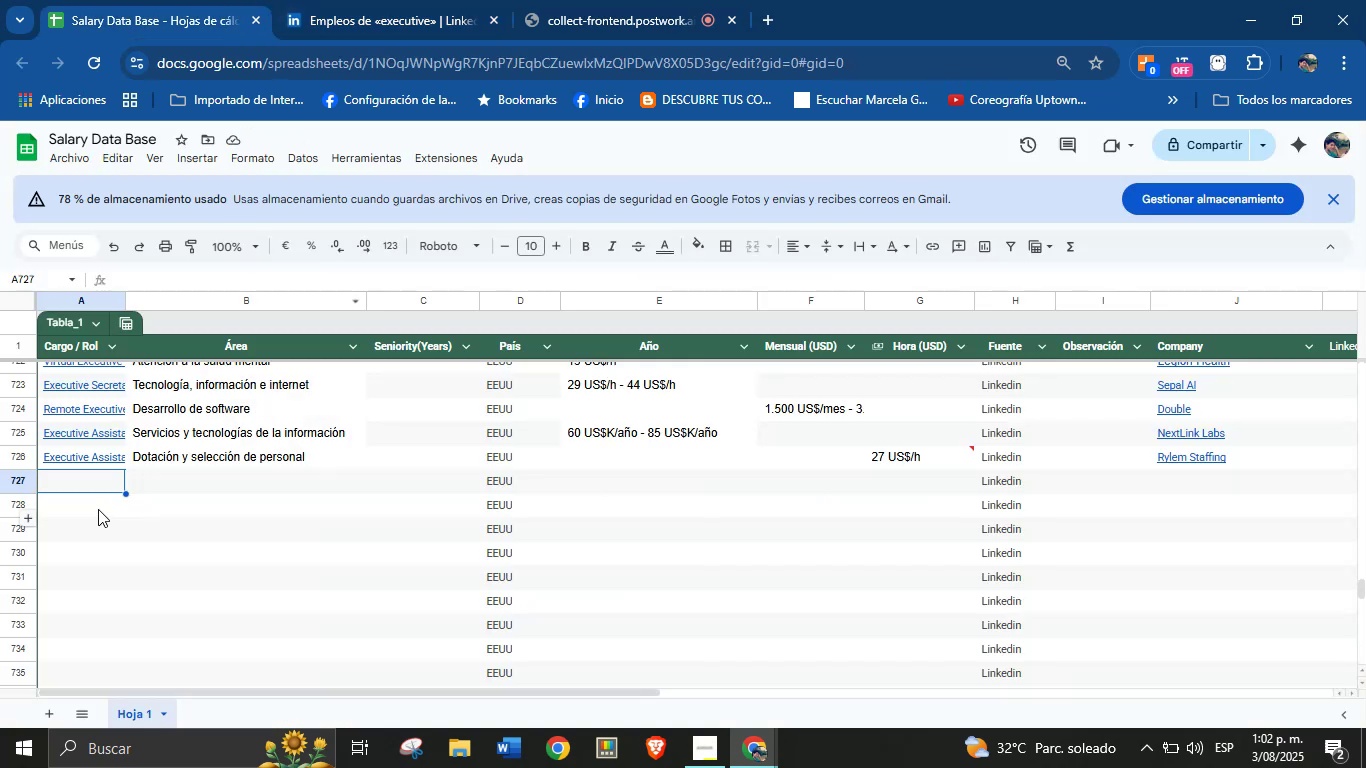 
left_click([87, 486])
 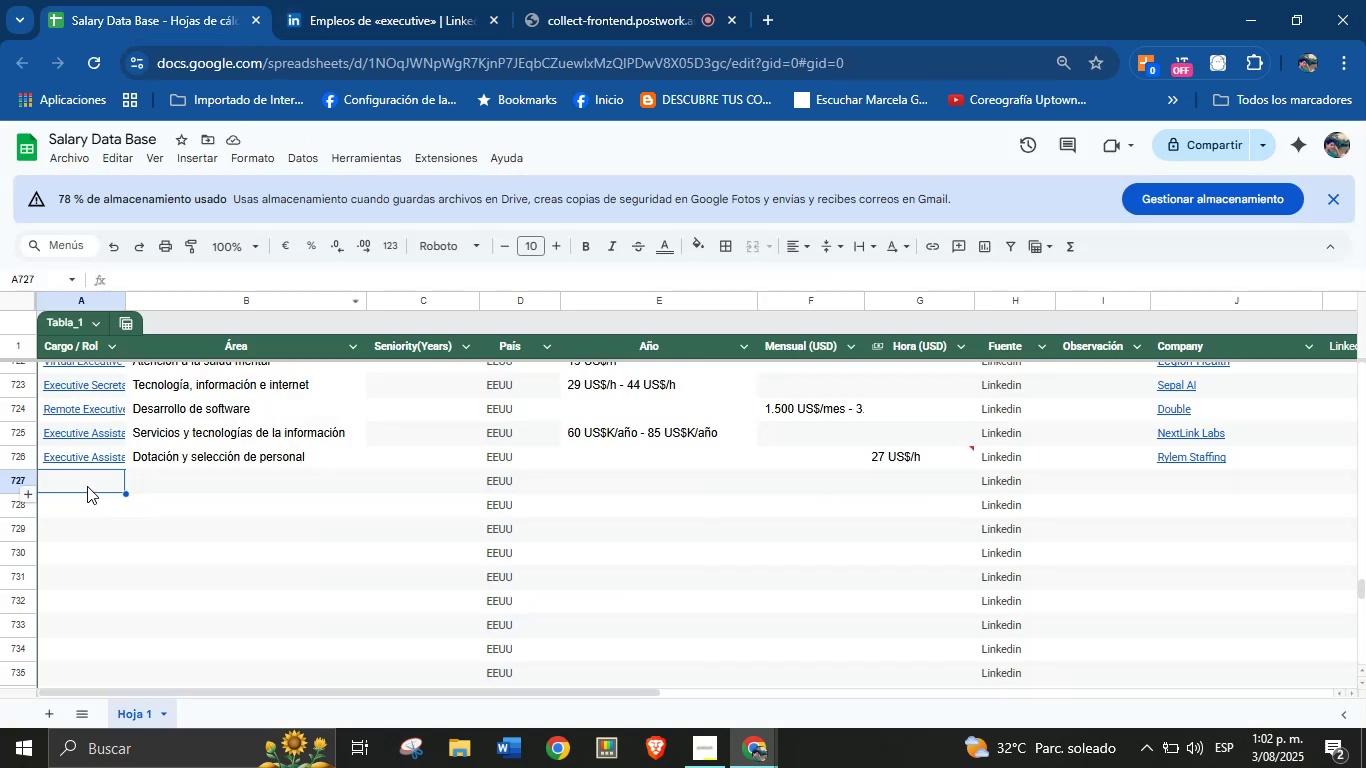 
key(Control+V)
 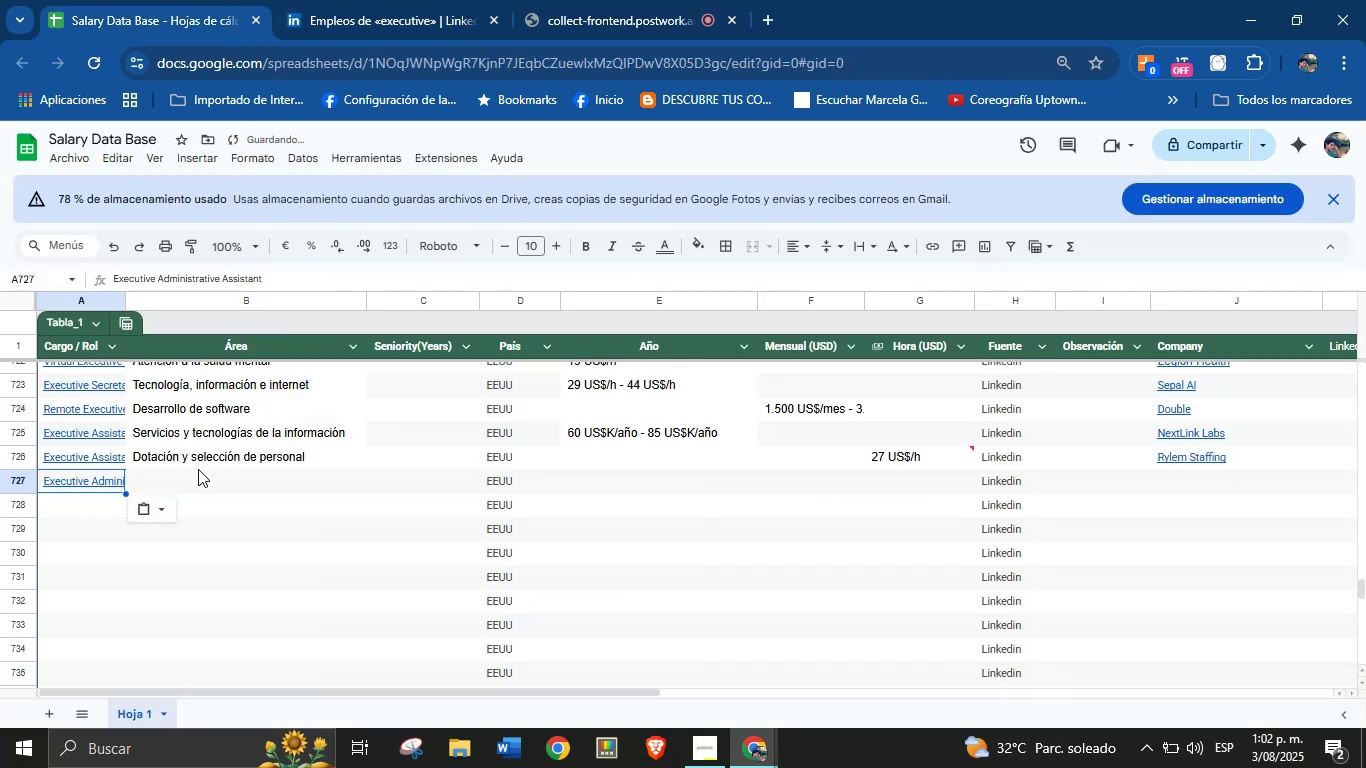 
left_click([429, 0])
 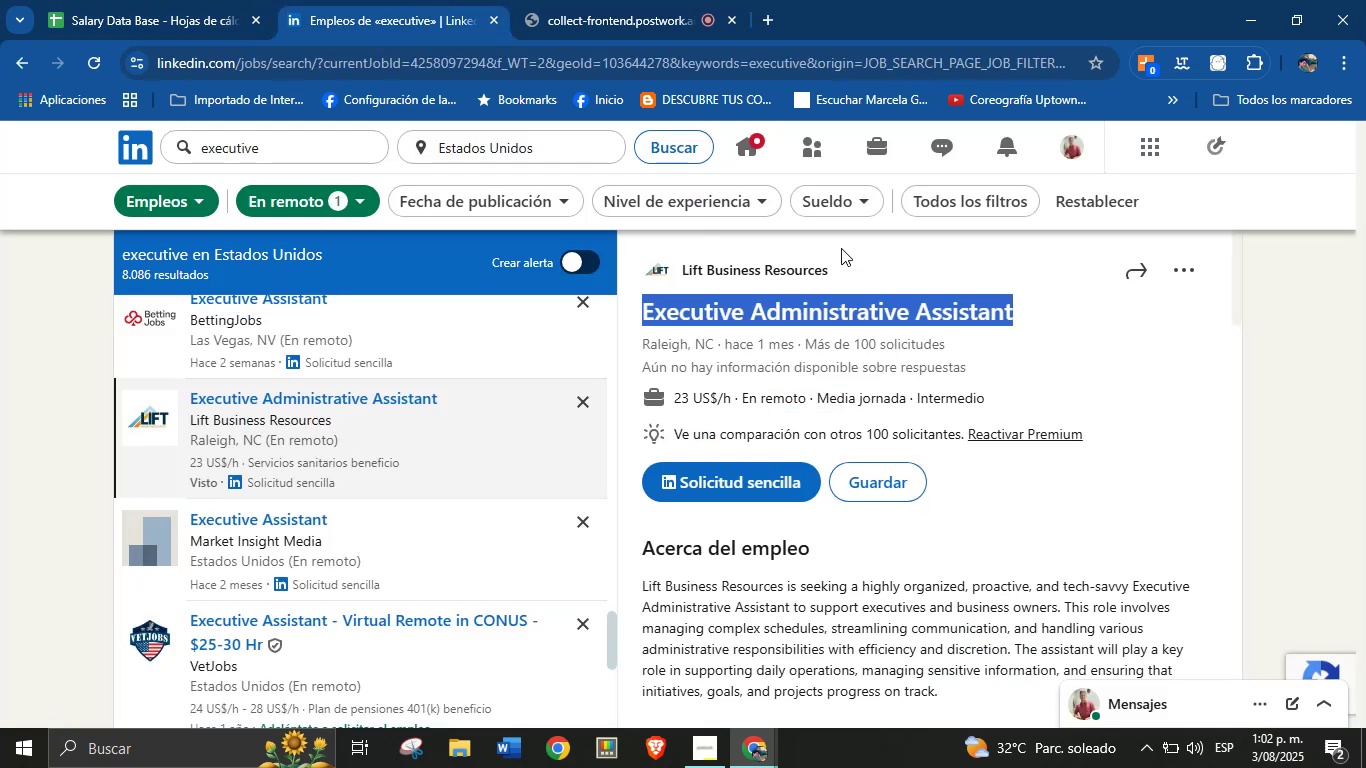 
left_click([843, 250])
 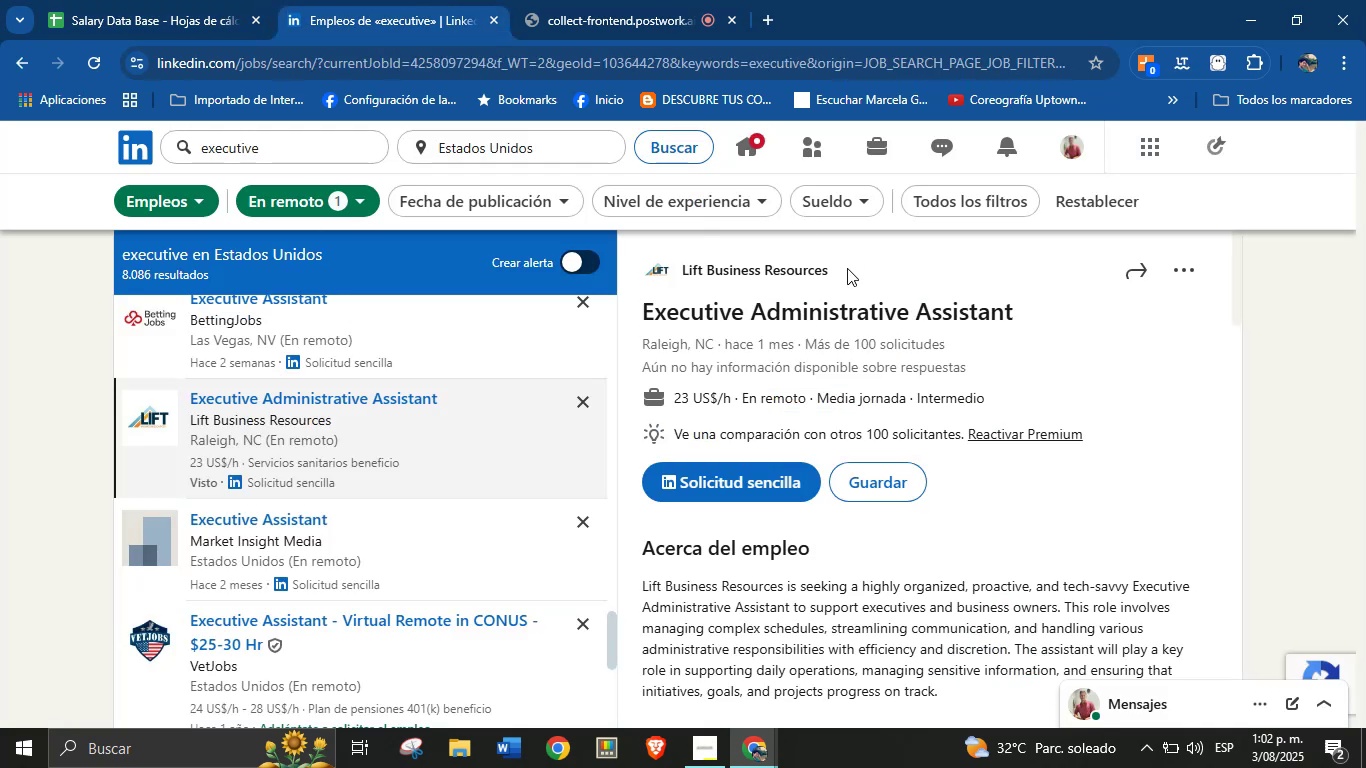 
left_click_drag(start_coordinate=[850, 281], to_coordinate=[683, 268])
 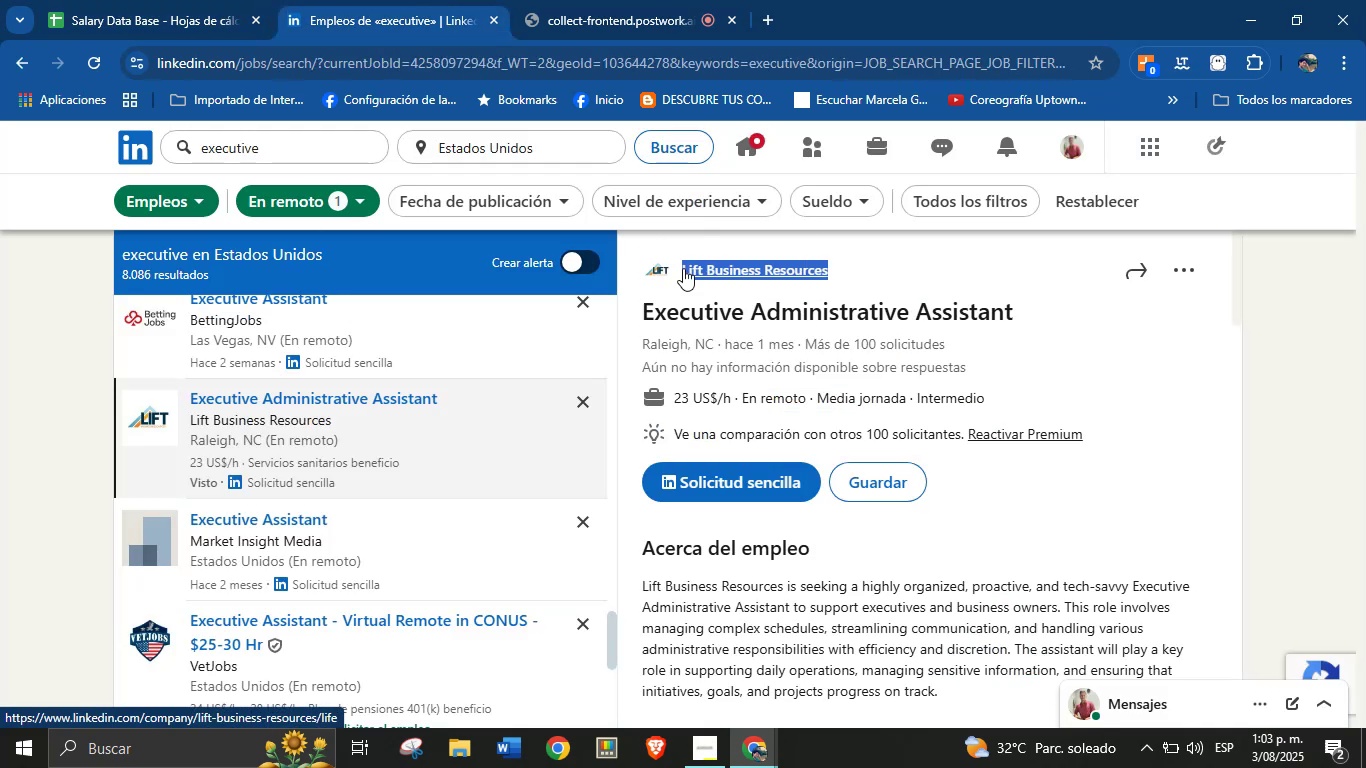 
key(Control+C)
 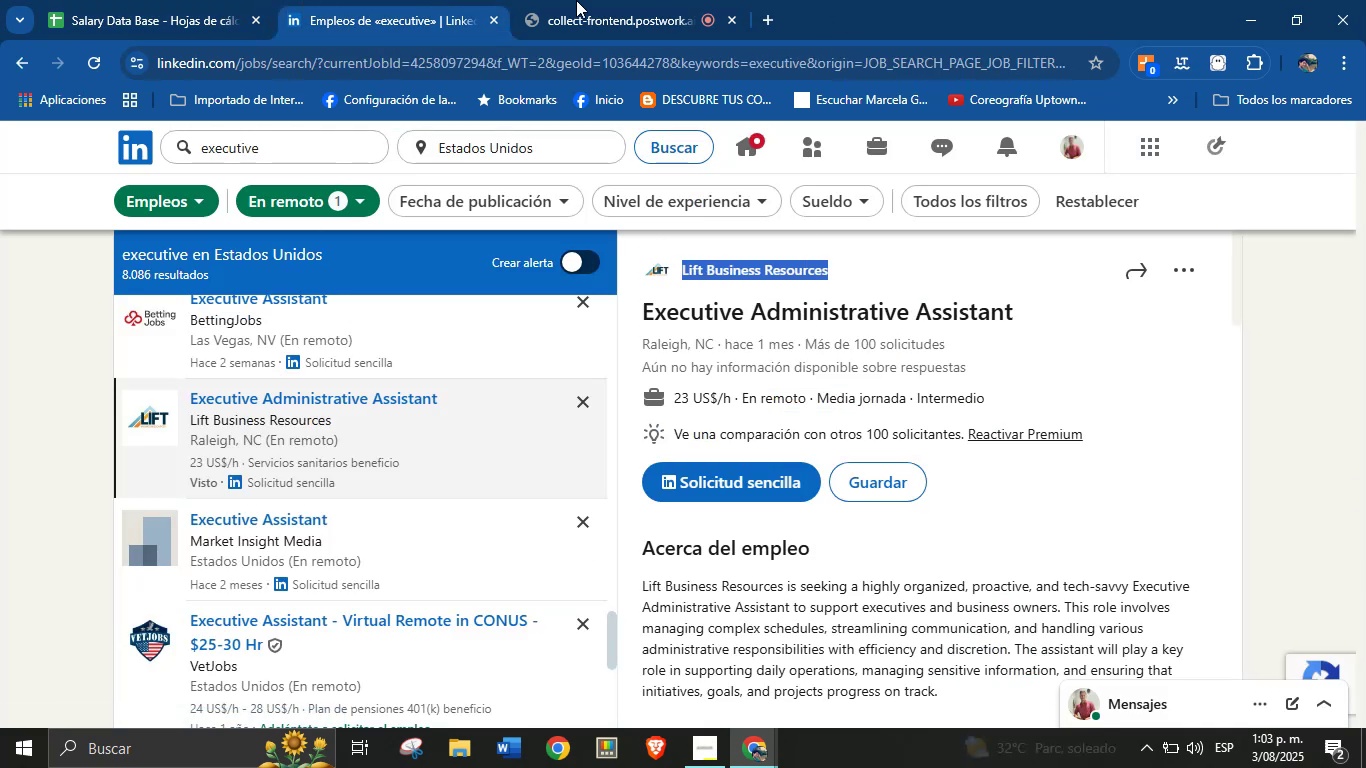 
left_click([187, 0])
 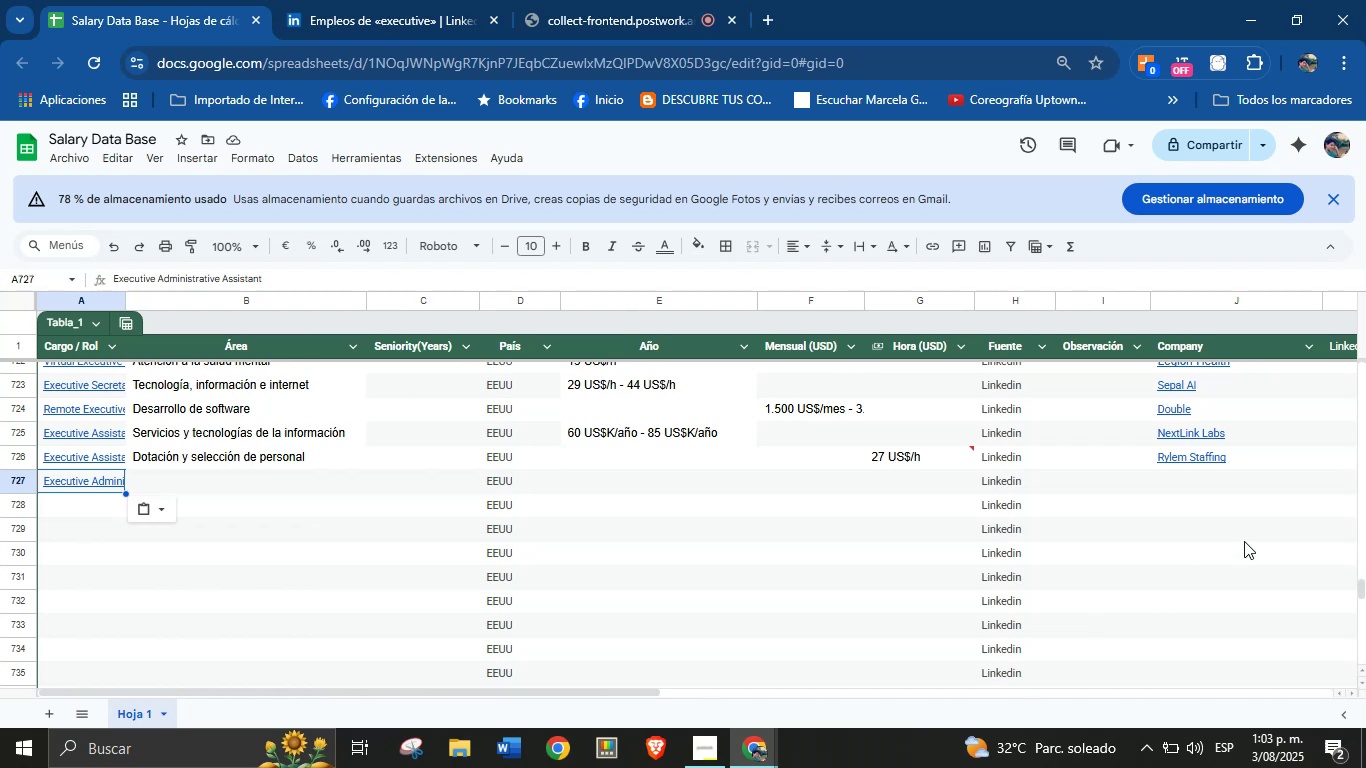 
left_click([1174, 478])
 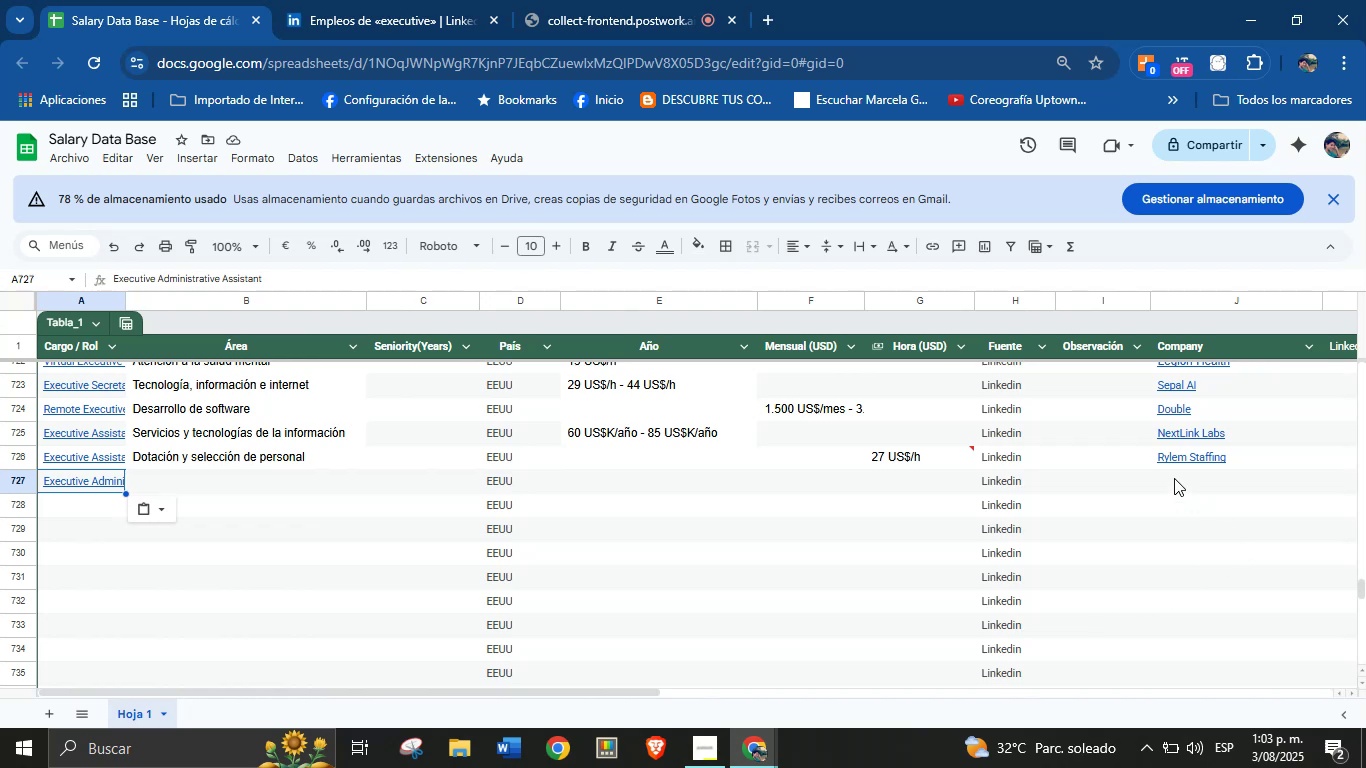 
key(Control+V)
 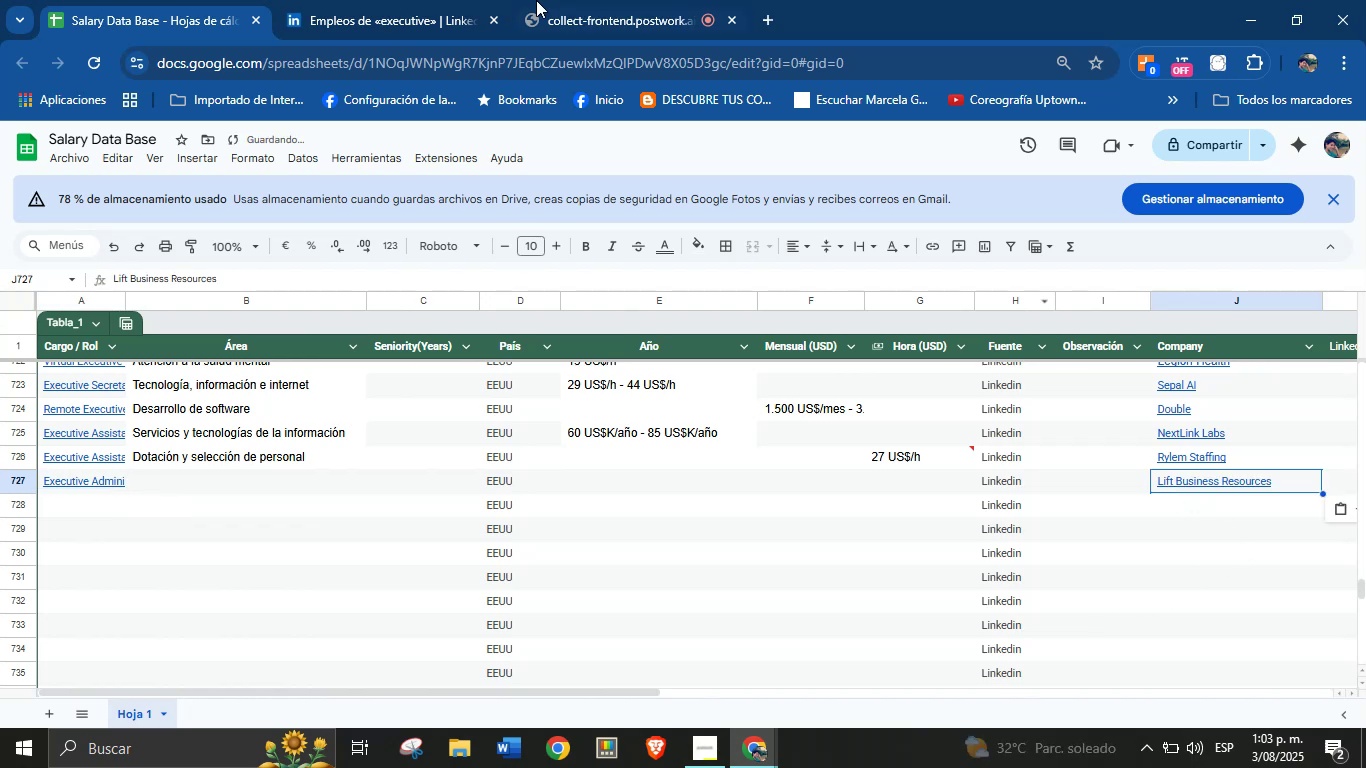 
left_click([414, 0])
 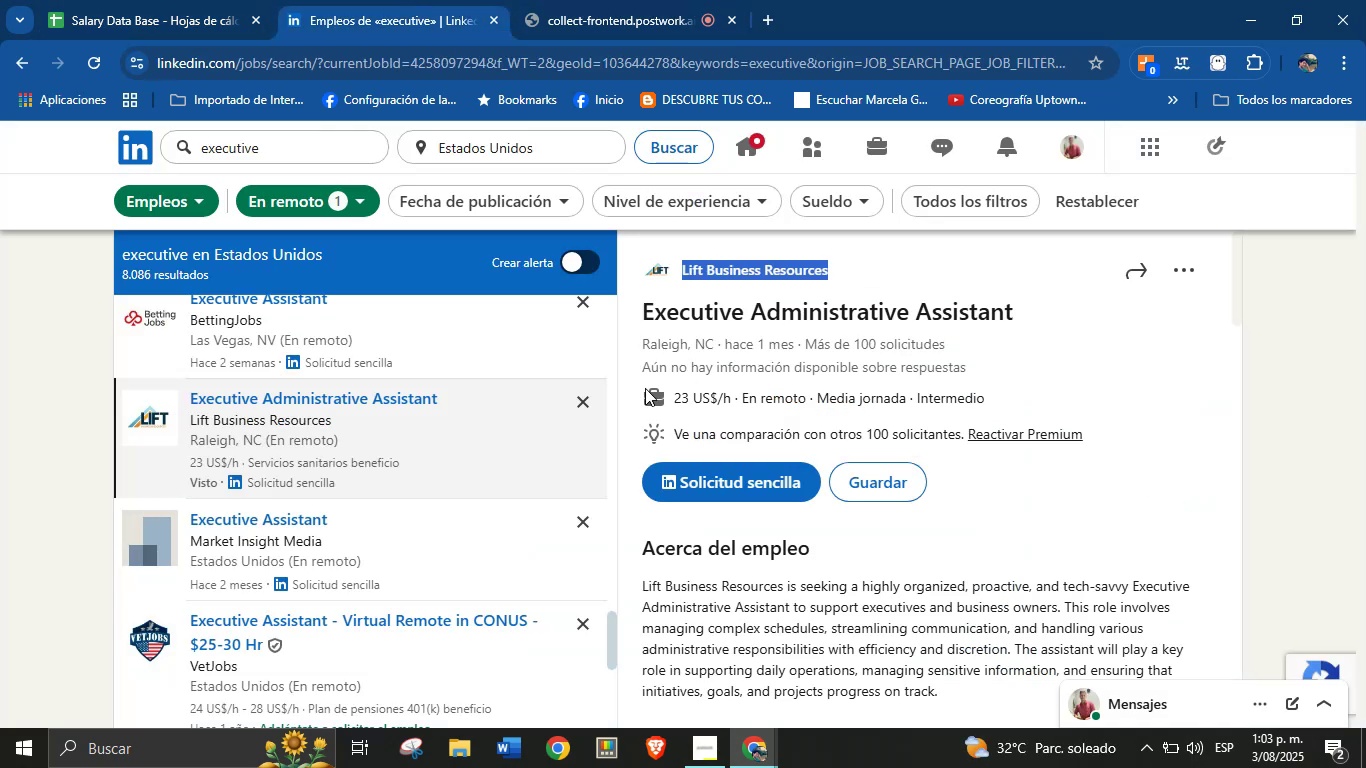 
left_click_drag(start_coordinate=[668, 393], to_coordinate=[732, 402])
 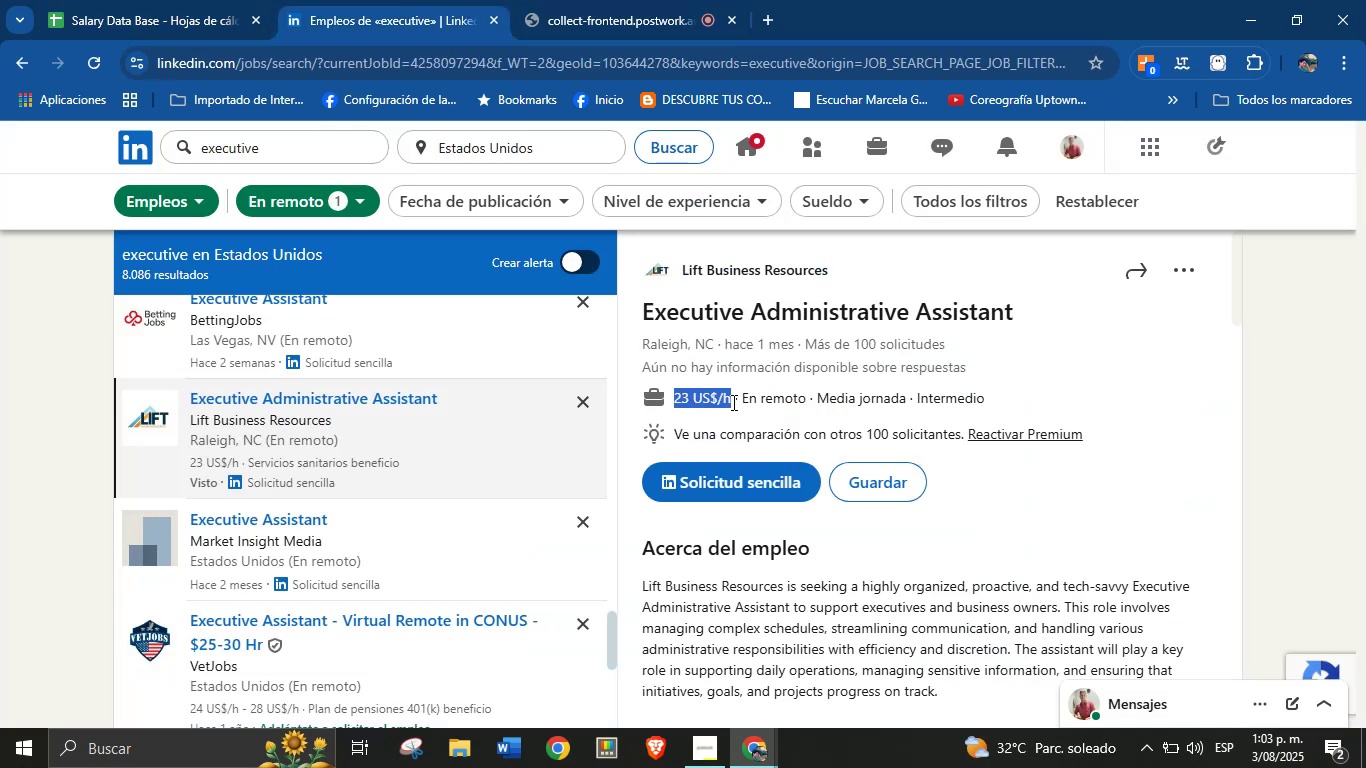 
key(Control+C)
 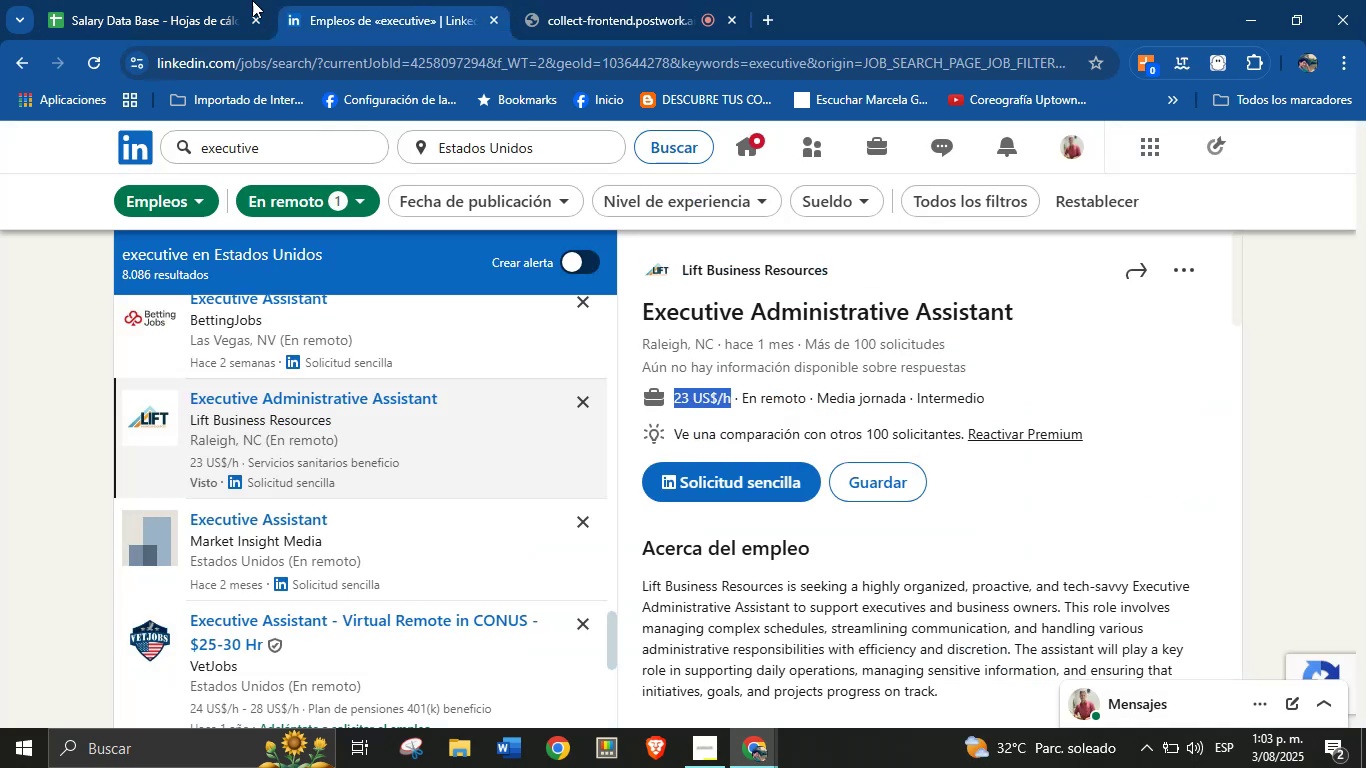 
left_click([191, 0])
 